 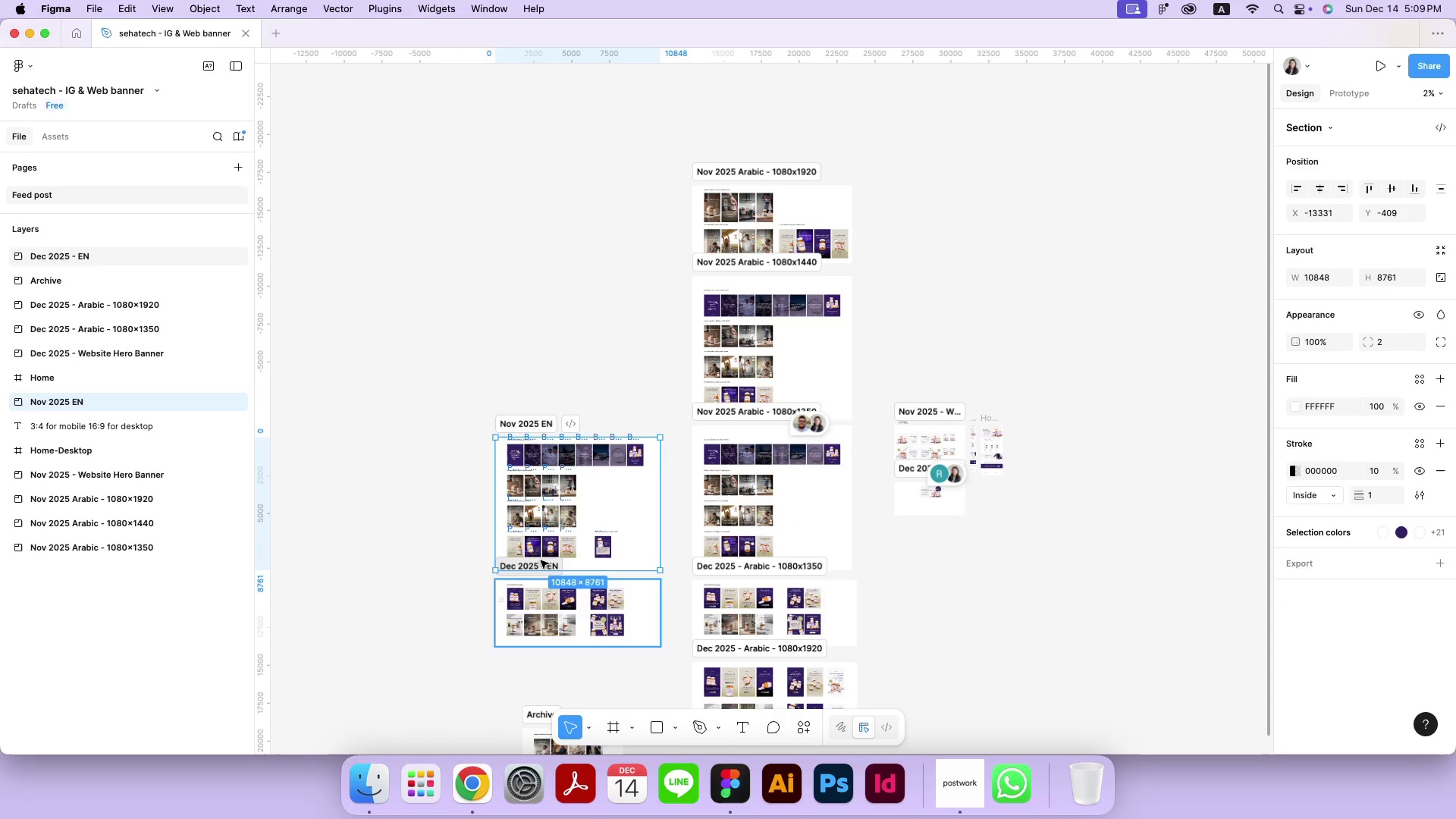 
left_click([541, 562])
 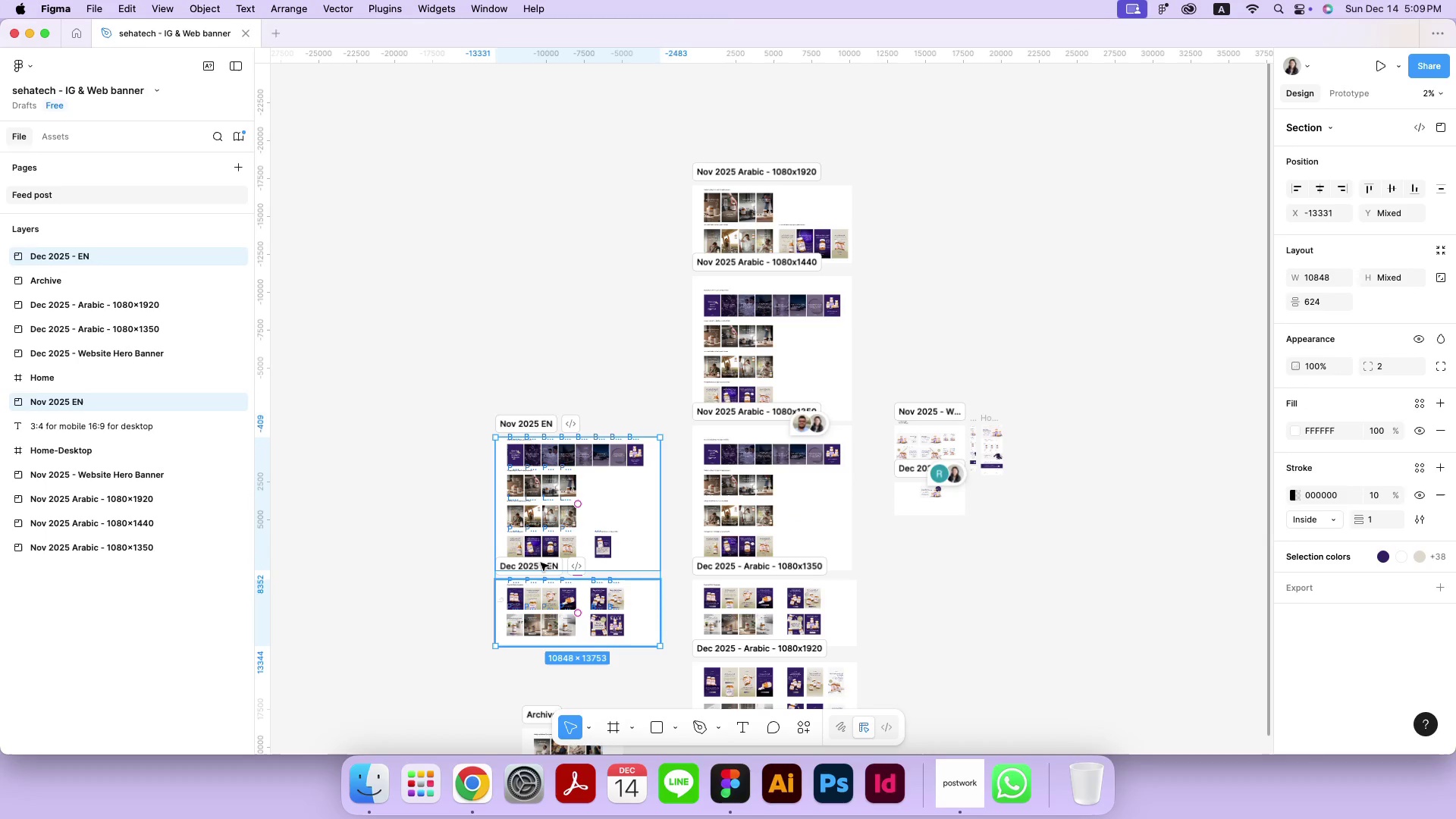 
left_click_drag(start_coordinate=[544, 563], to_coordinate=[401, 548])
 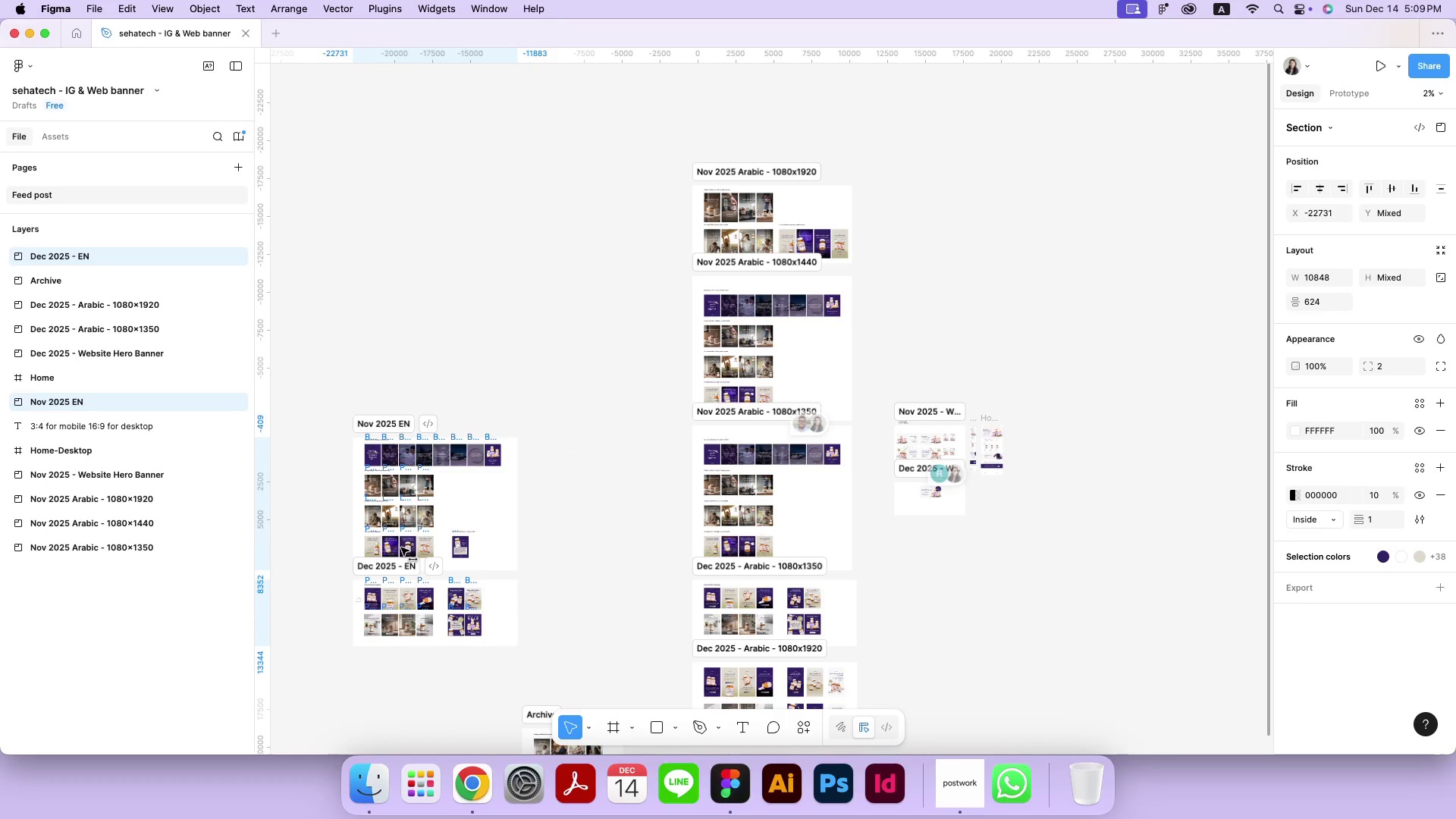 
hold_key(key=ShiftLeft, duration=1.12)
 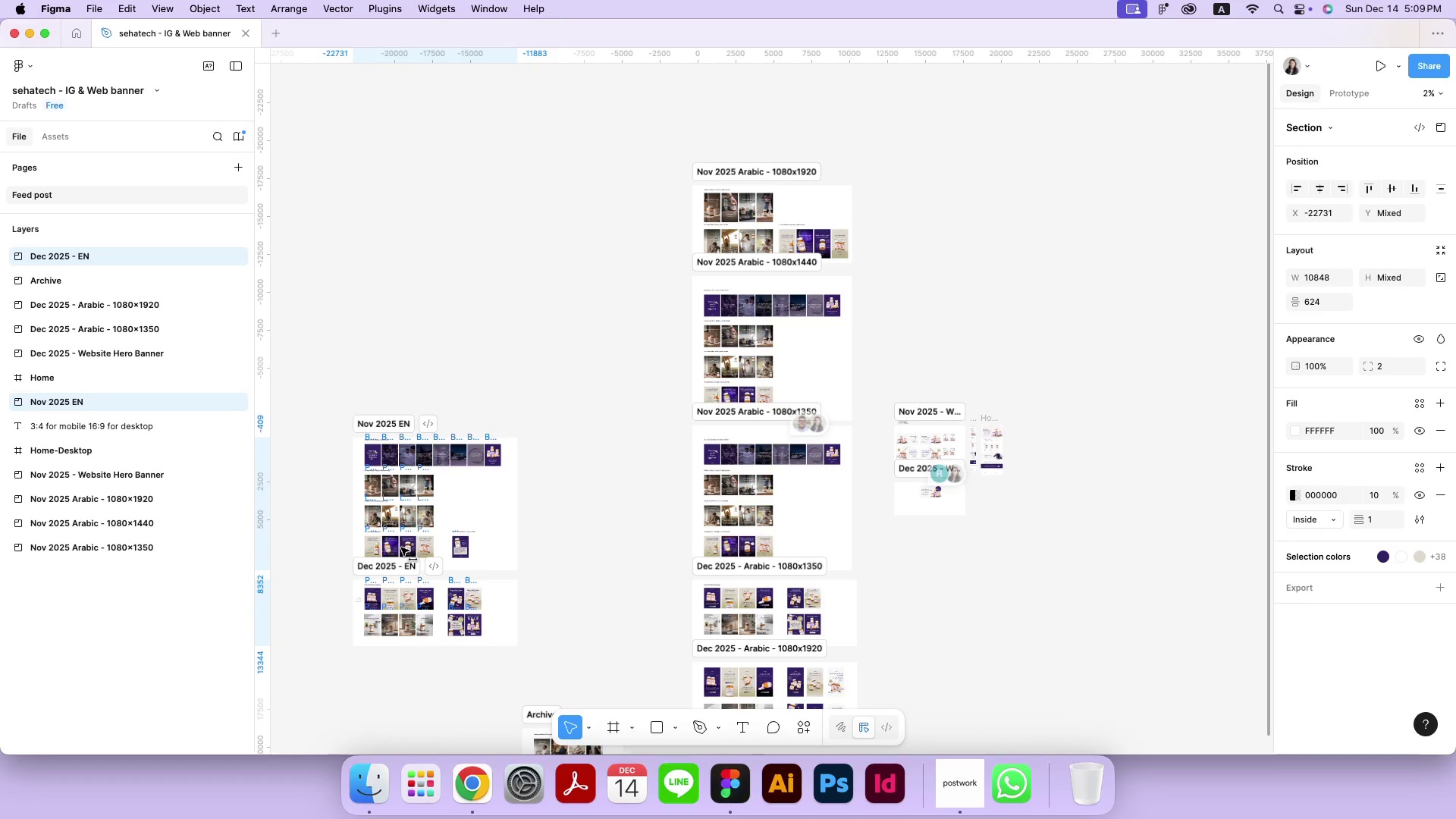 
scroll: coordinate [776, 487], scroll_direction: down, amount: 3.0
 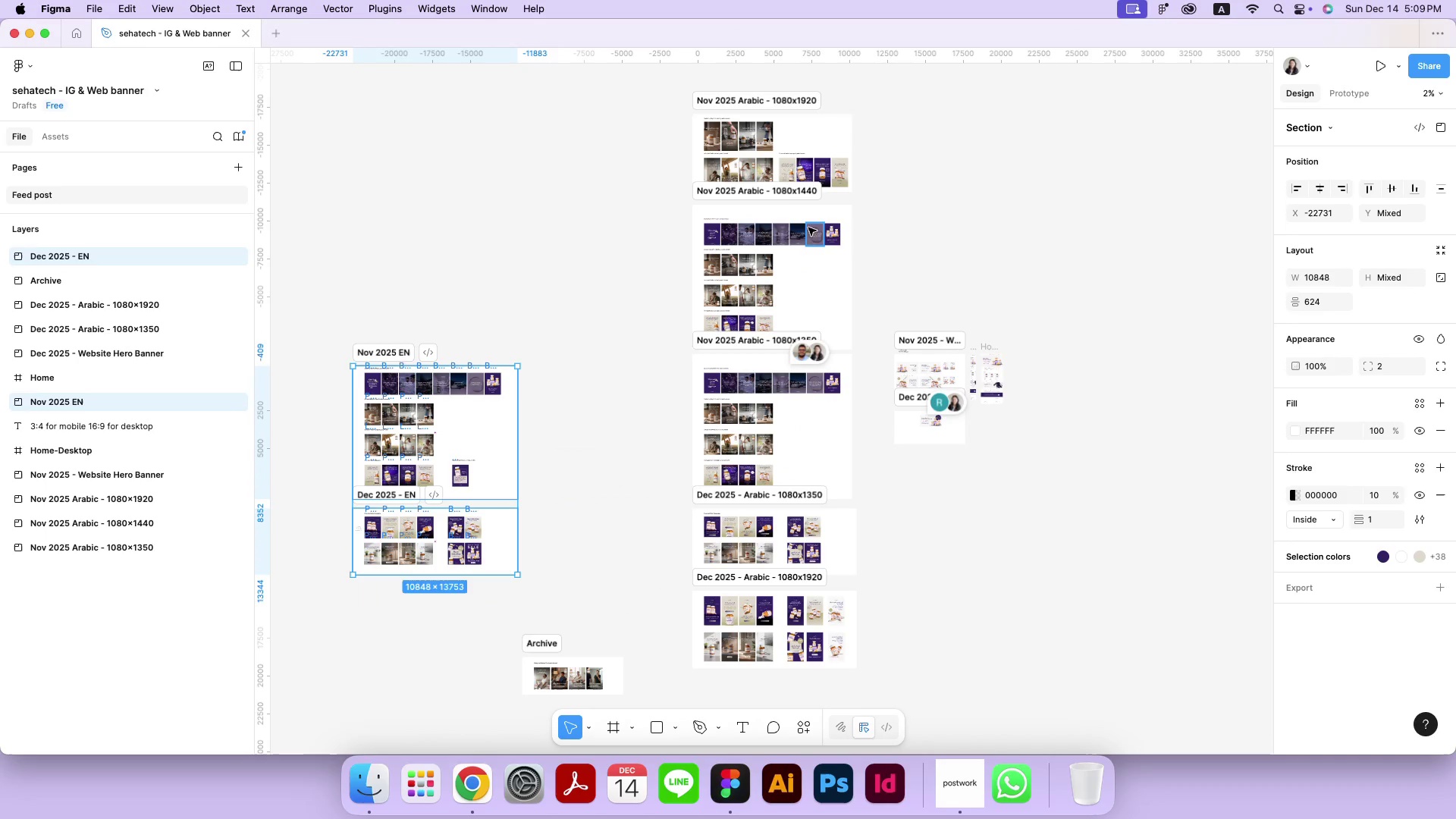 
mouse_move([804, 179])
 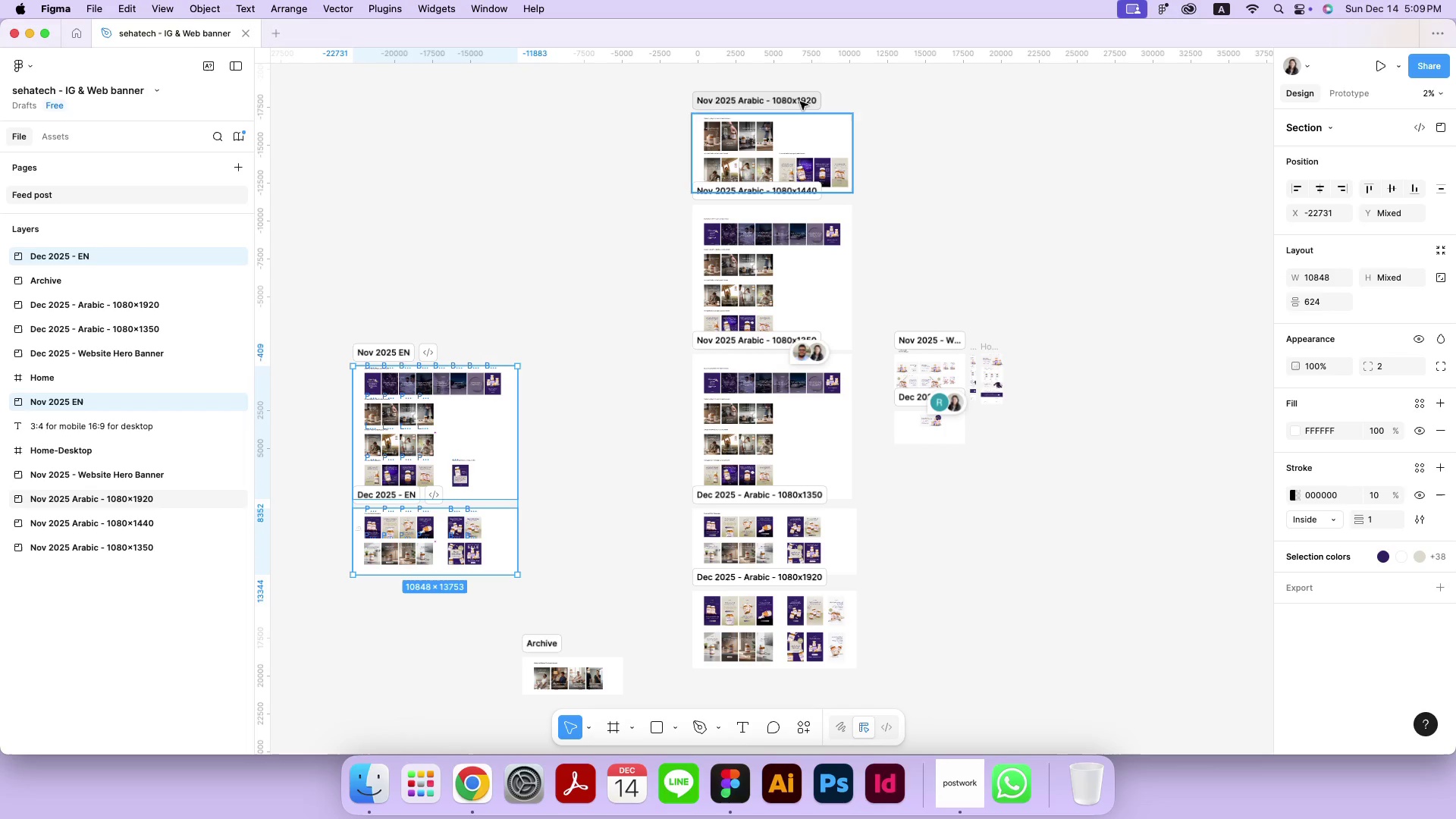 
left_click_drag(start_coordinate=[381, 349], to_coordinate=[262, 355])
 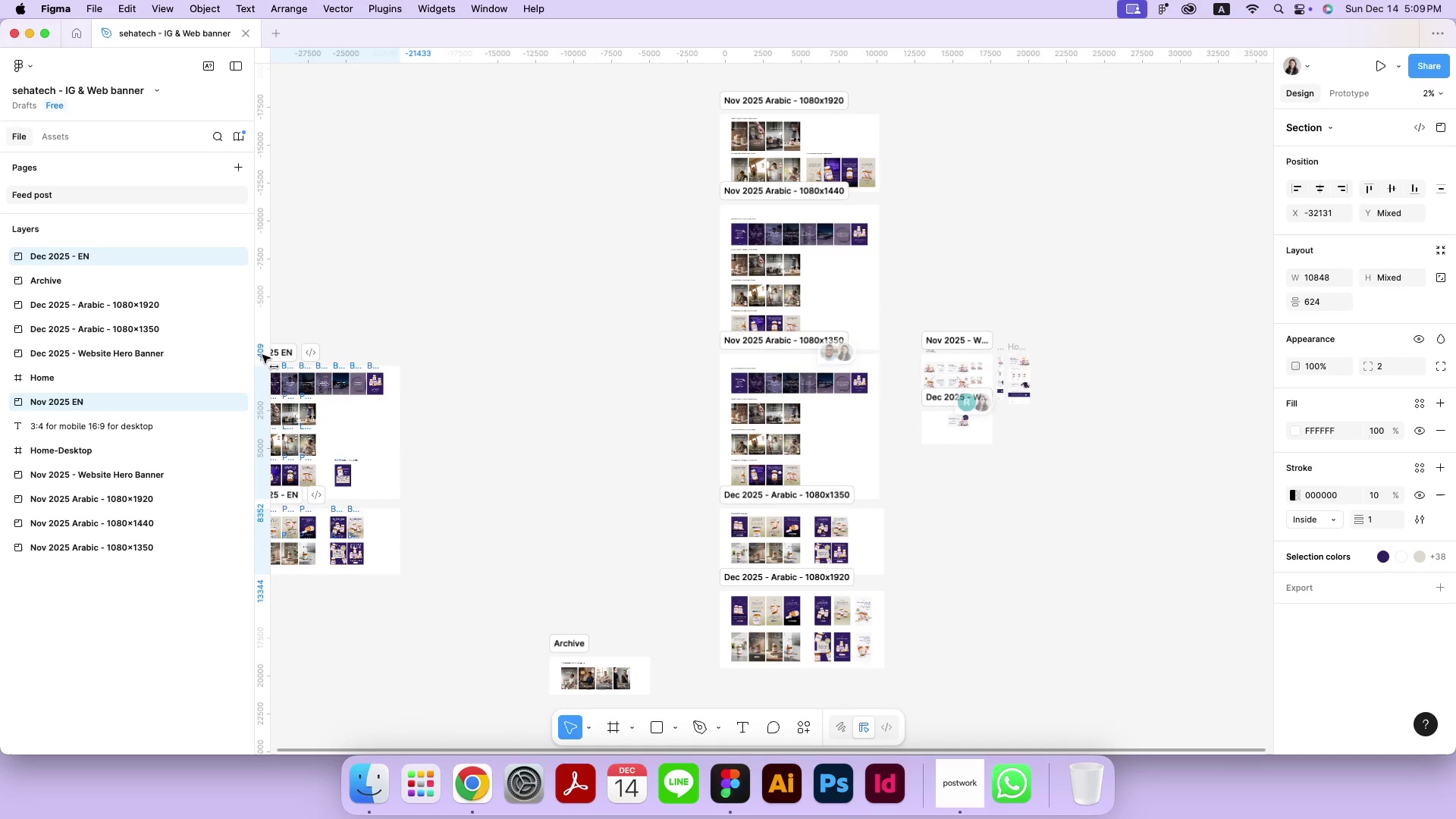 
hold_key(key=ShiftLeft, duration=1.08)
 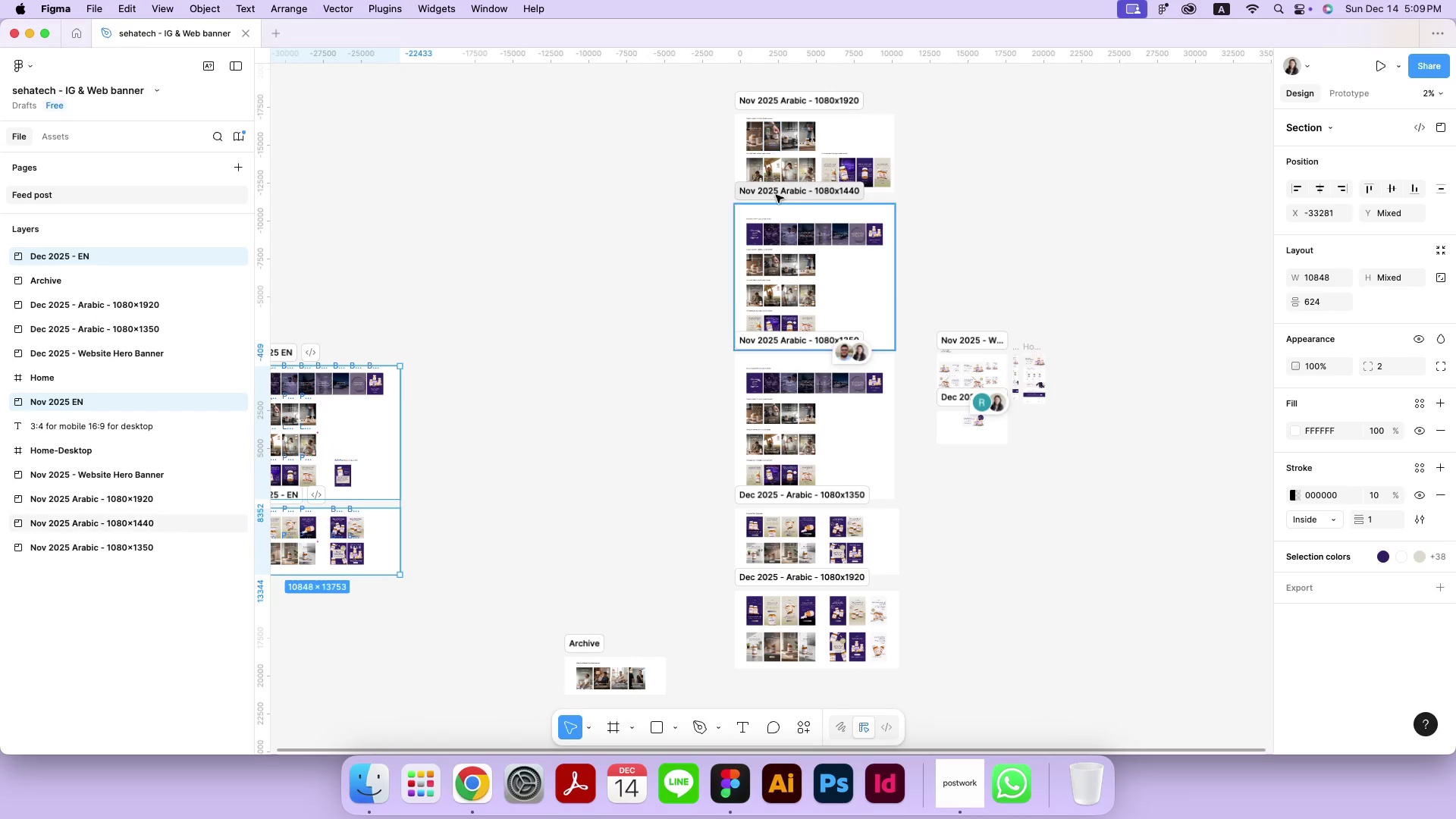 
left_click_drag(start_coordinate=[829, 102], to_coordinate=[657, 342])
 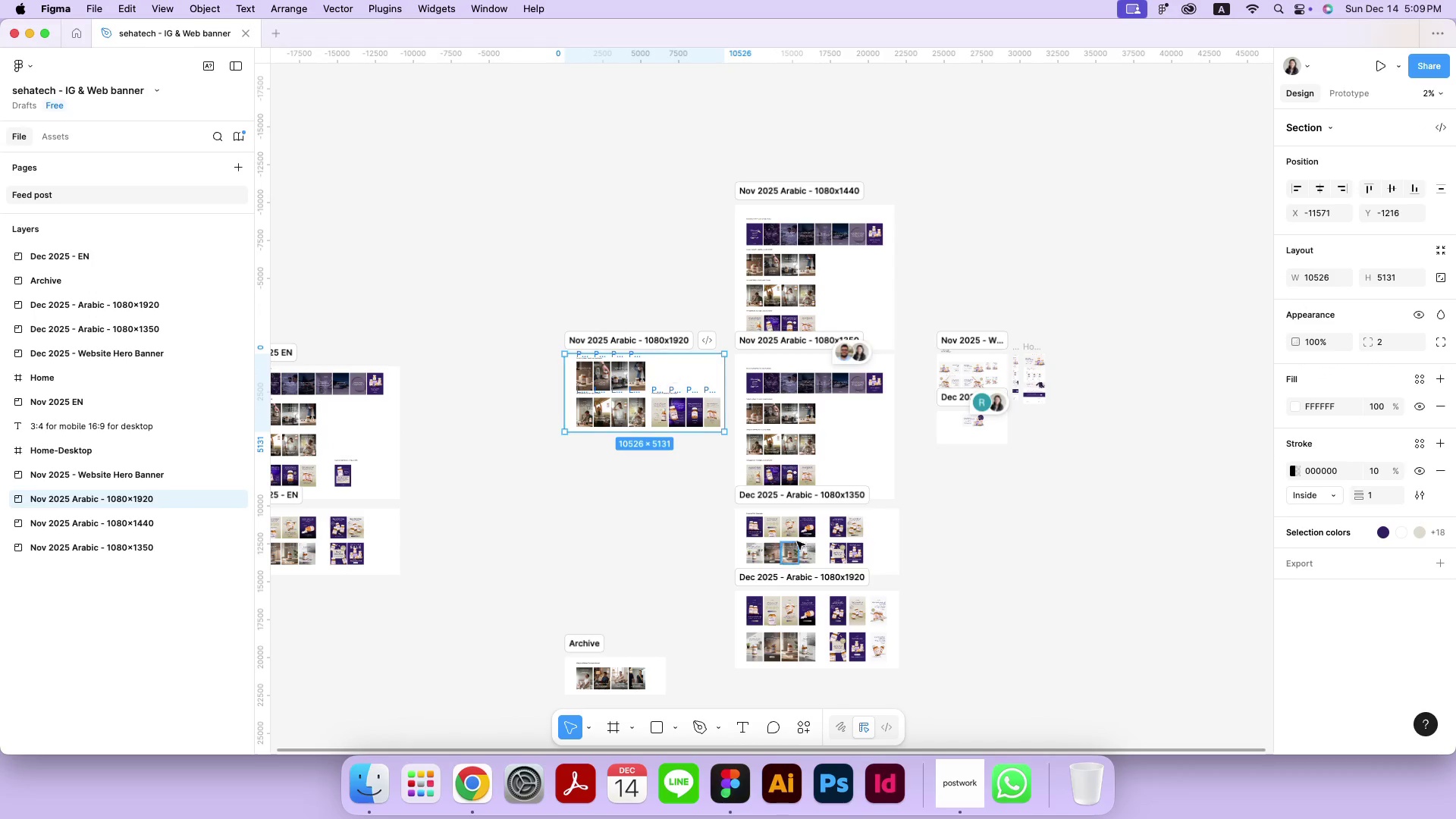 
left_click_drag(start_coordinate=[811, 579], to_coordinate=[642, 441])
 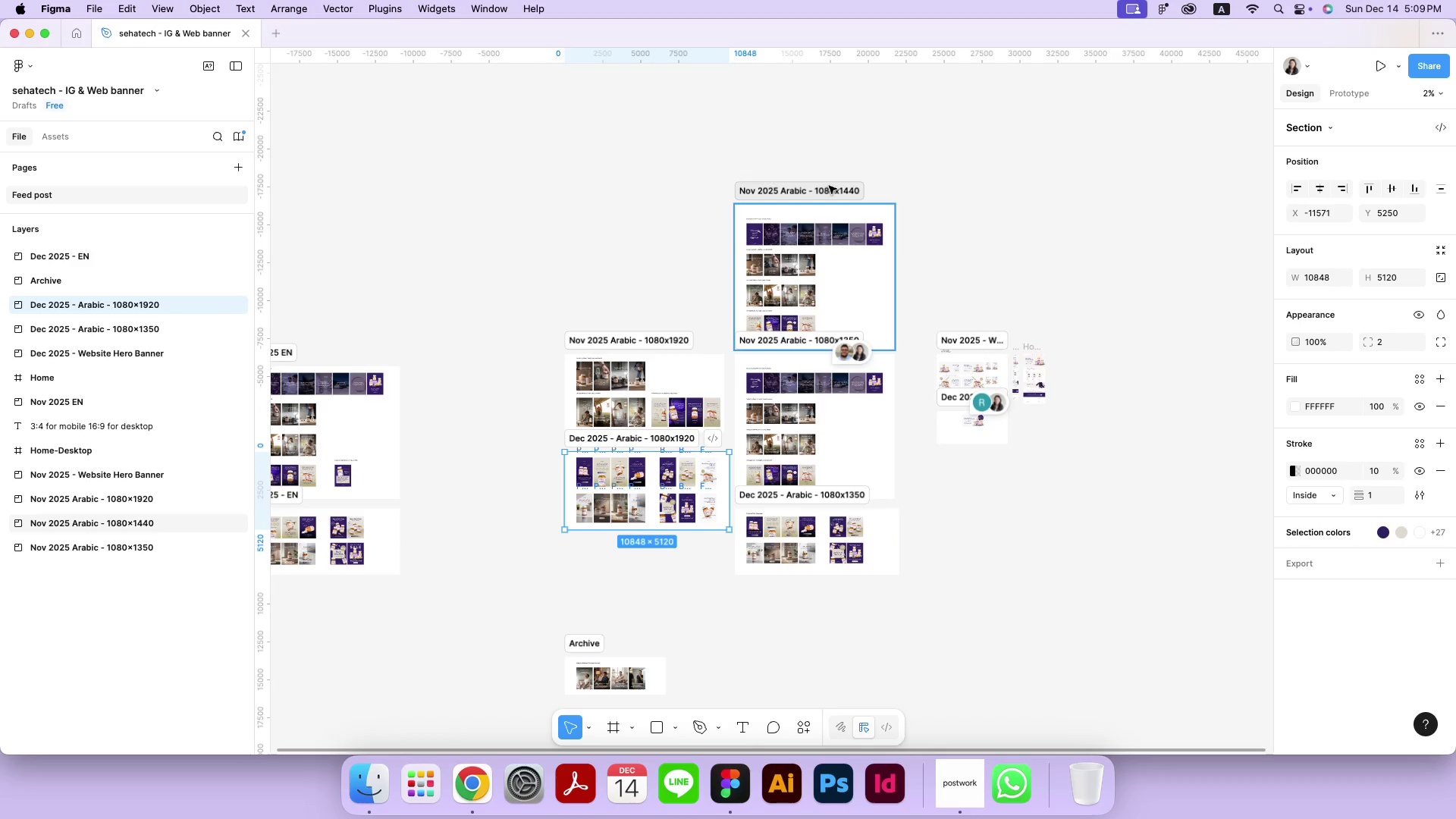 
left_click_drag(start_coordinate=[829, 189], to_coordinate=[492, 338])
 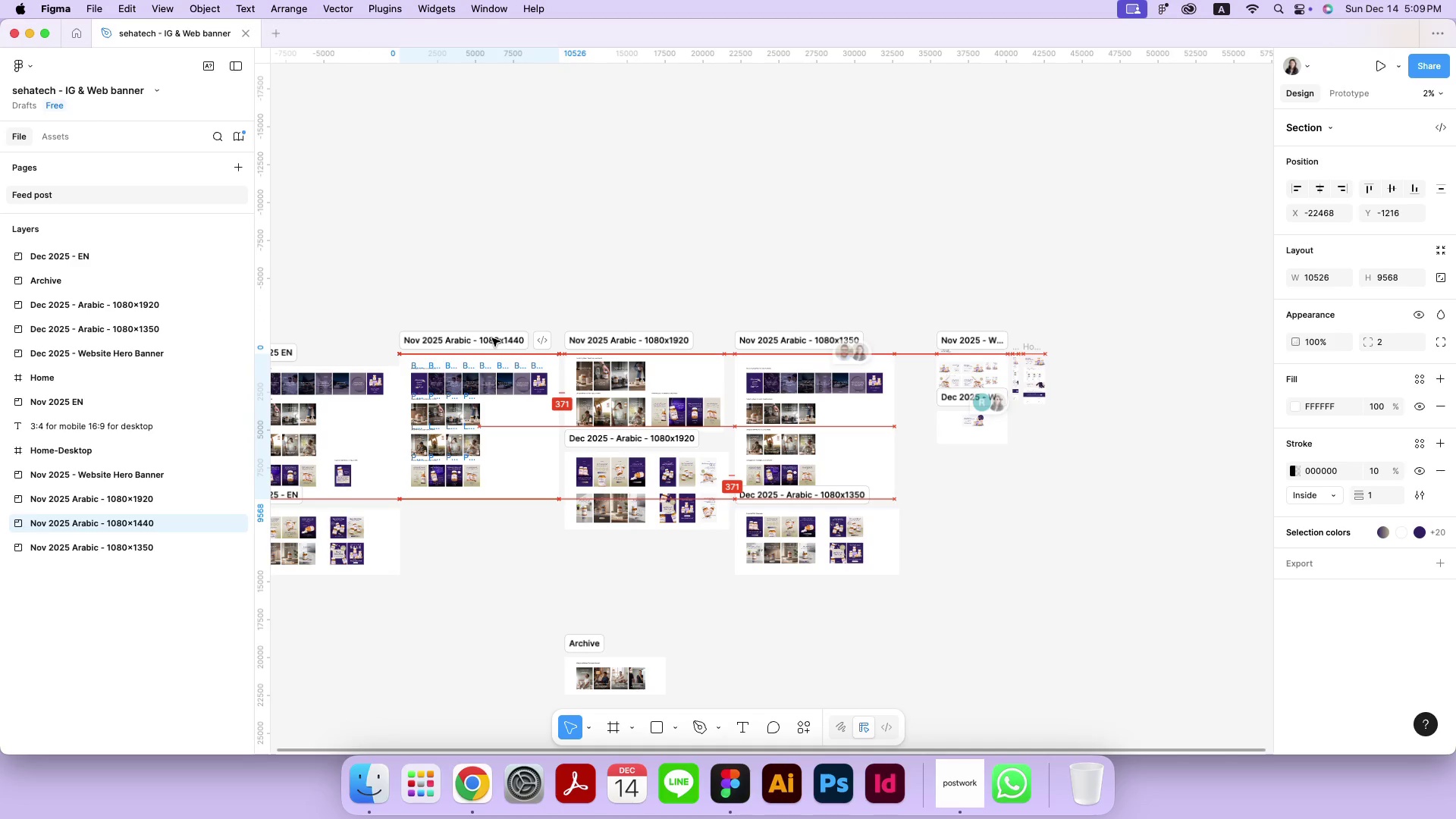 
hold_key(key=ShiftLeft, duration=0.5)
 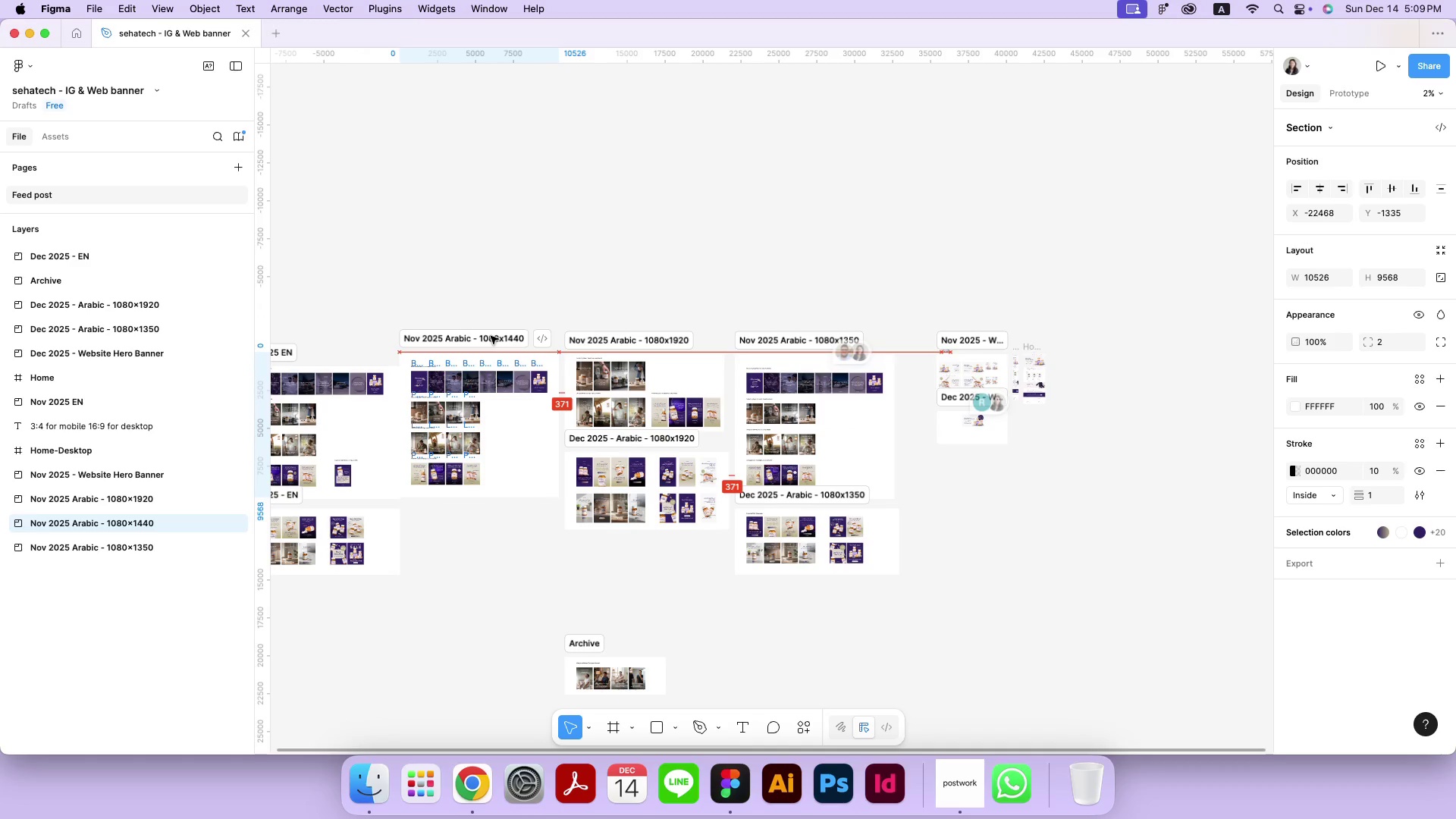 
hold_key(key=Space, duration=0.55)
 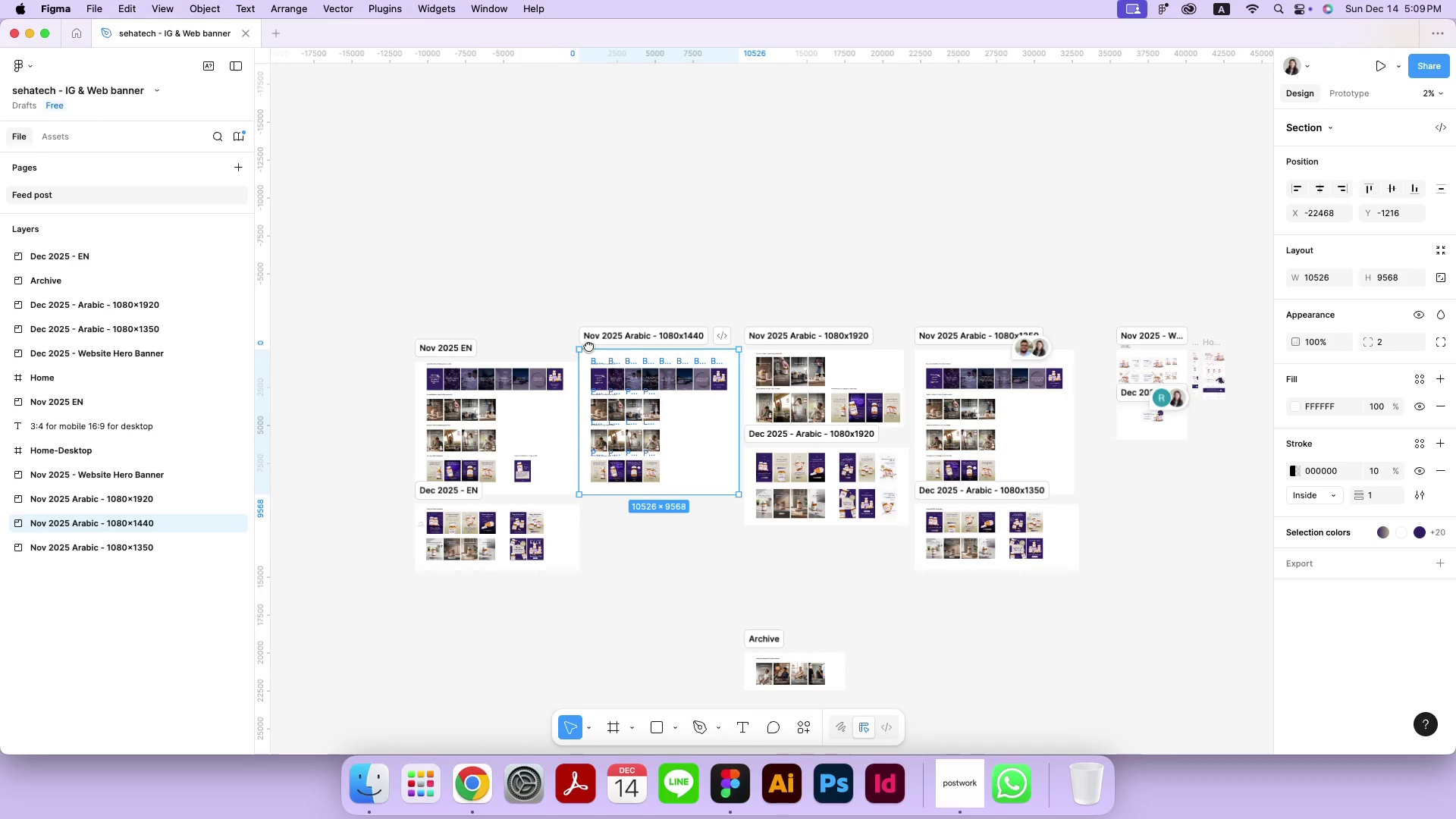 
left_click_drag(start_coordinate=[409, 350], to_coordinate=[588, 346])
 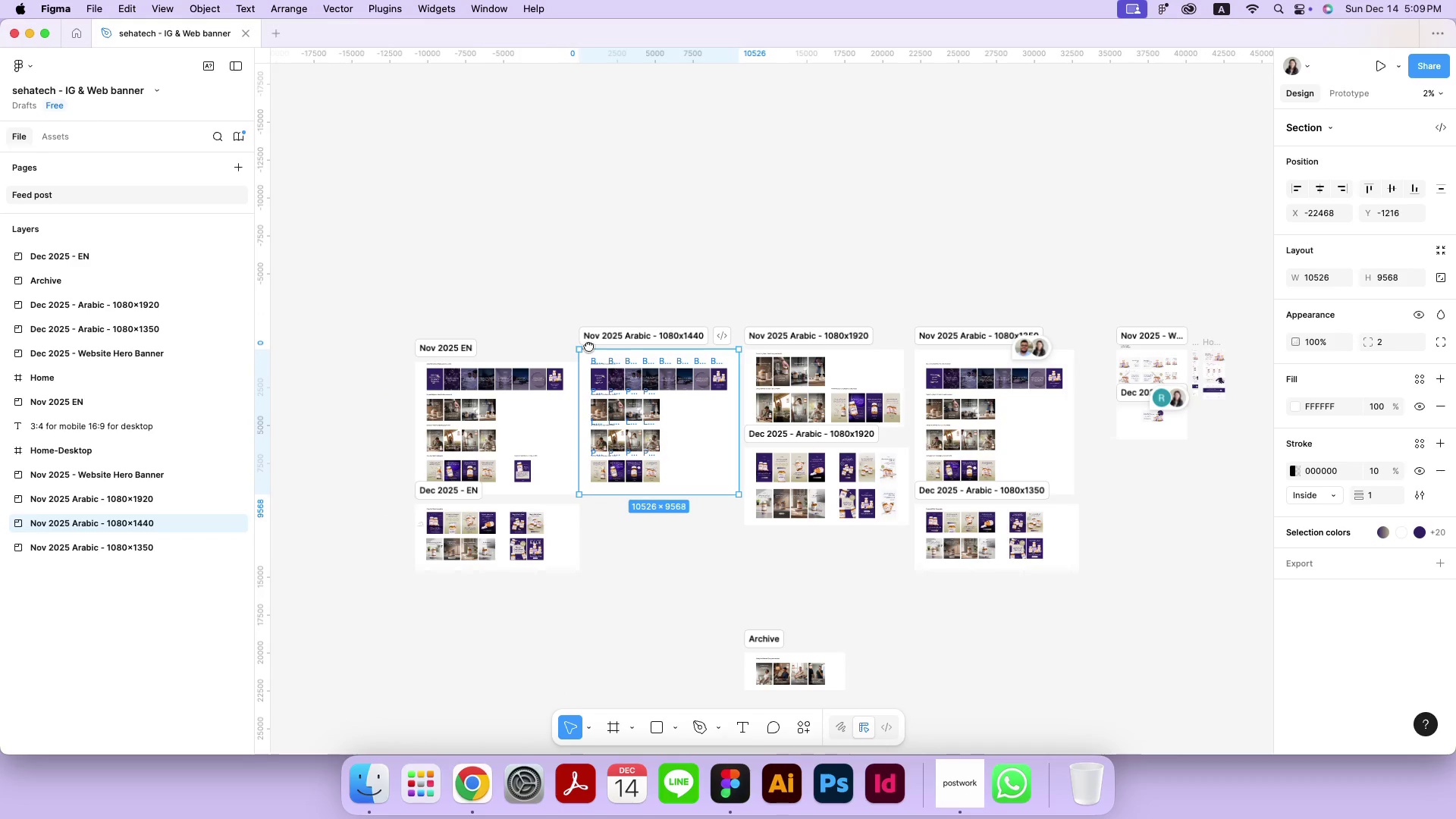 
left_click([459, 353])
 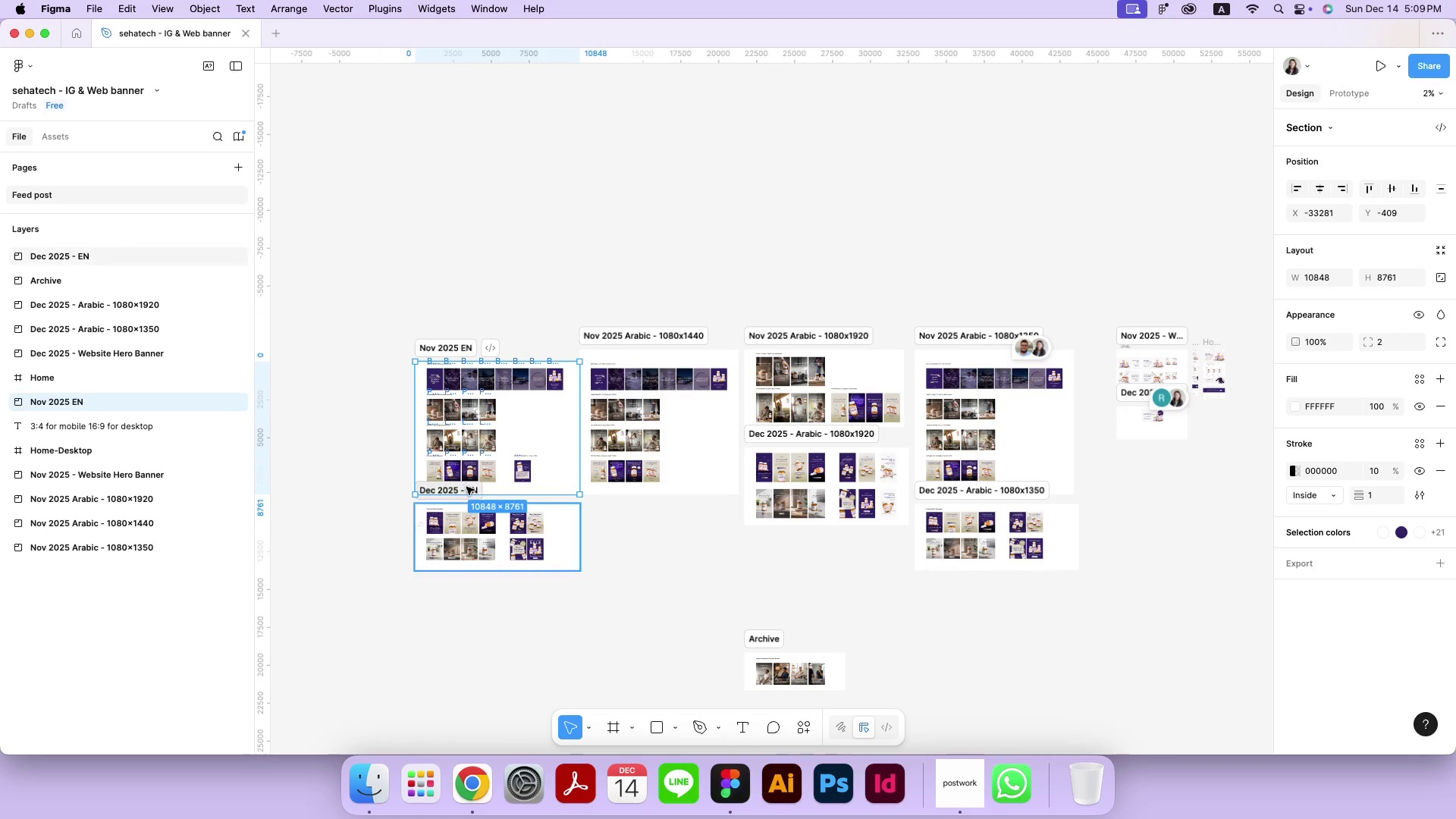 
hold_key(key=ShiftLeft, duration=1.6)
left_click([470, 485])
 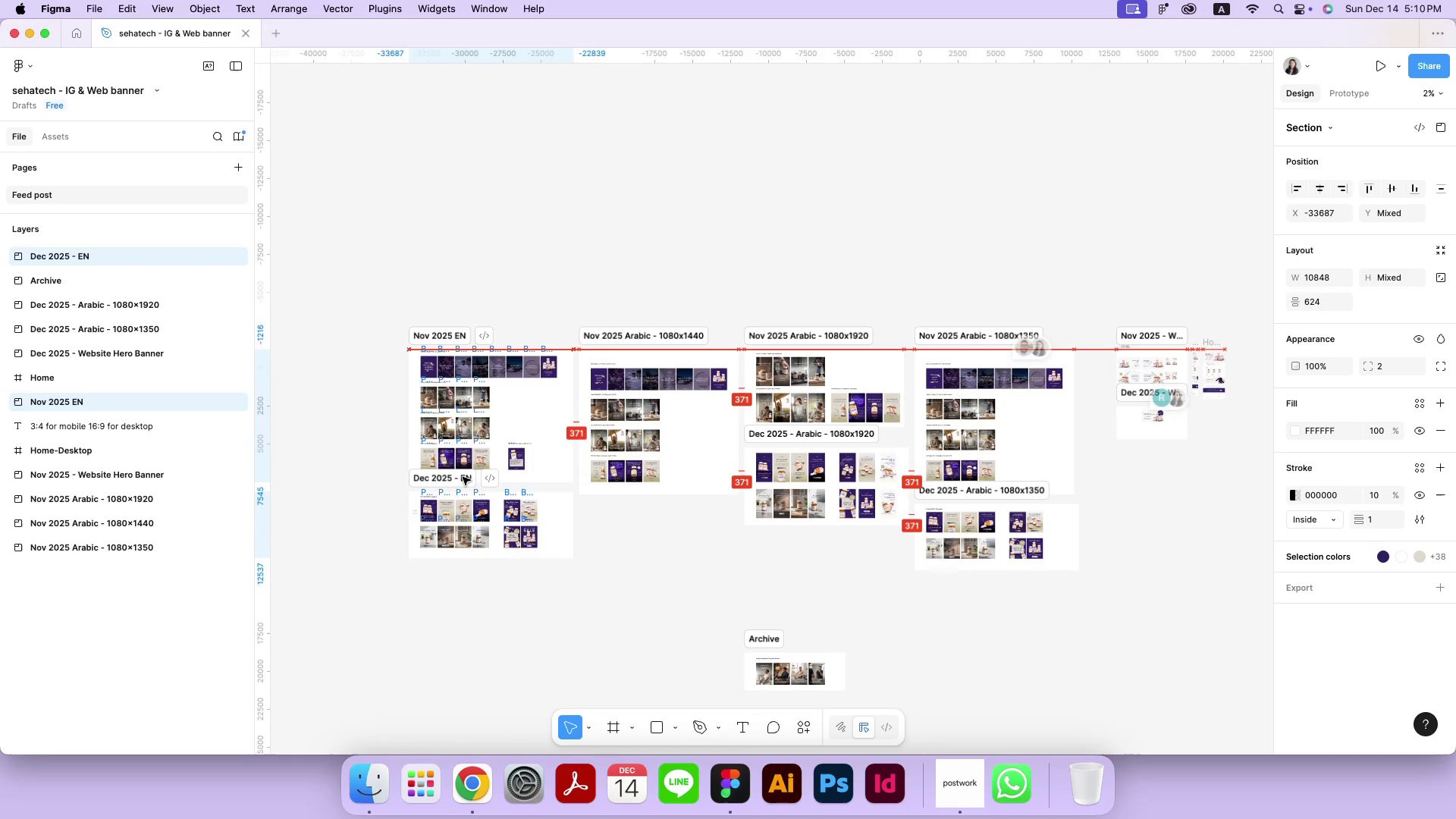 
left_click_drag(start_coordinate=[470, 488], to_coordinate=[463, 477])
 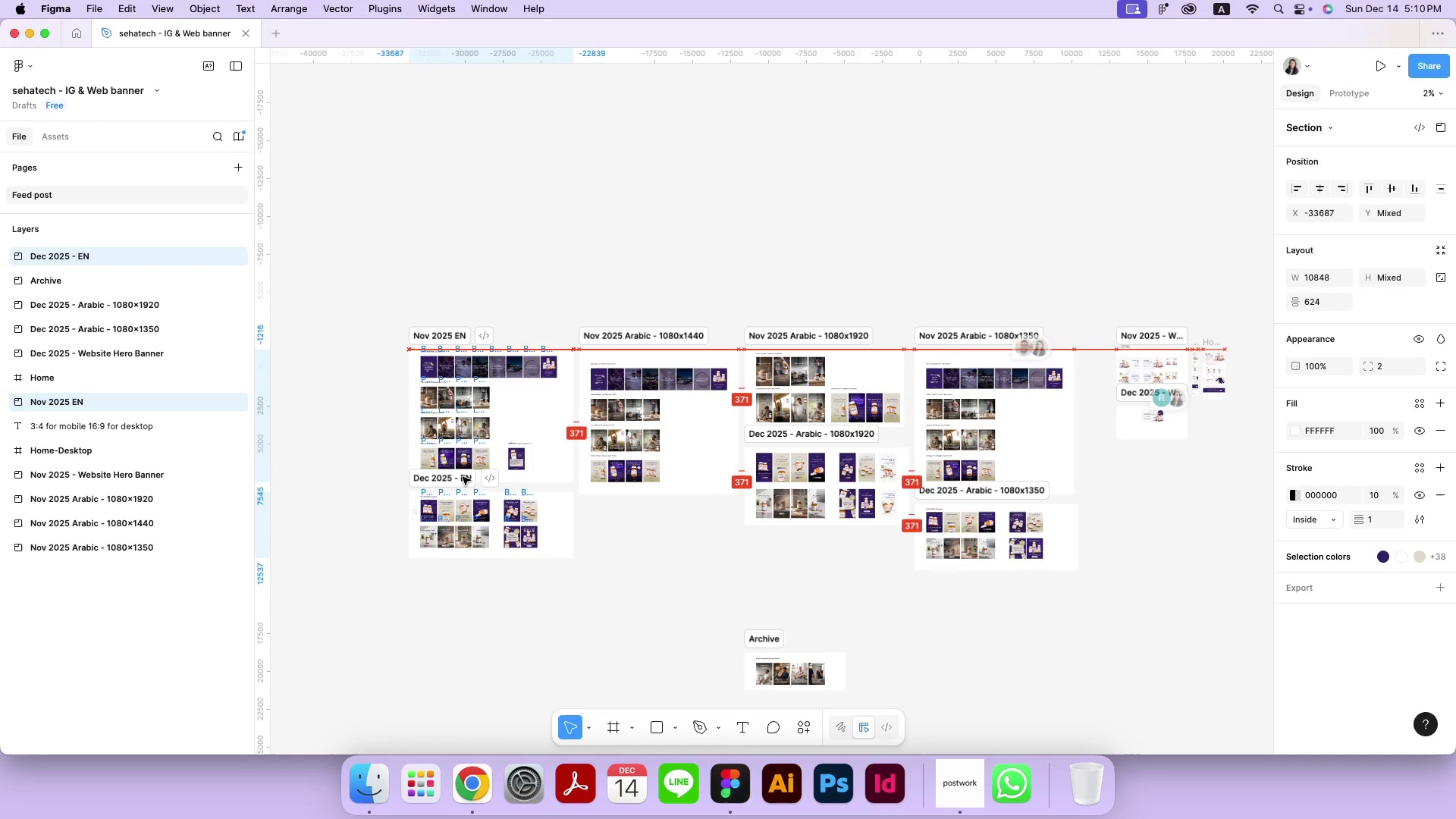 
left_click([874, 290])
 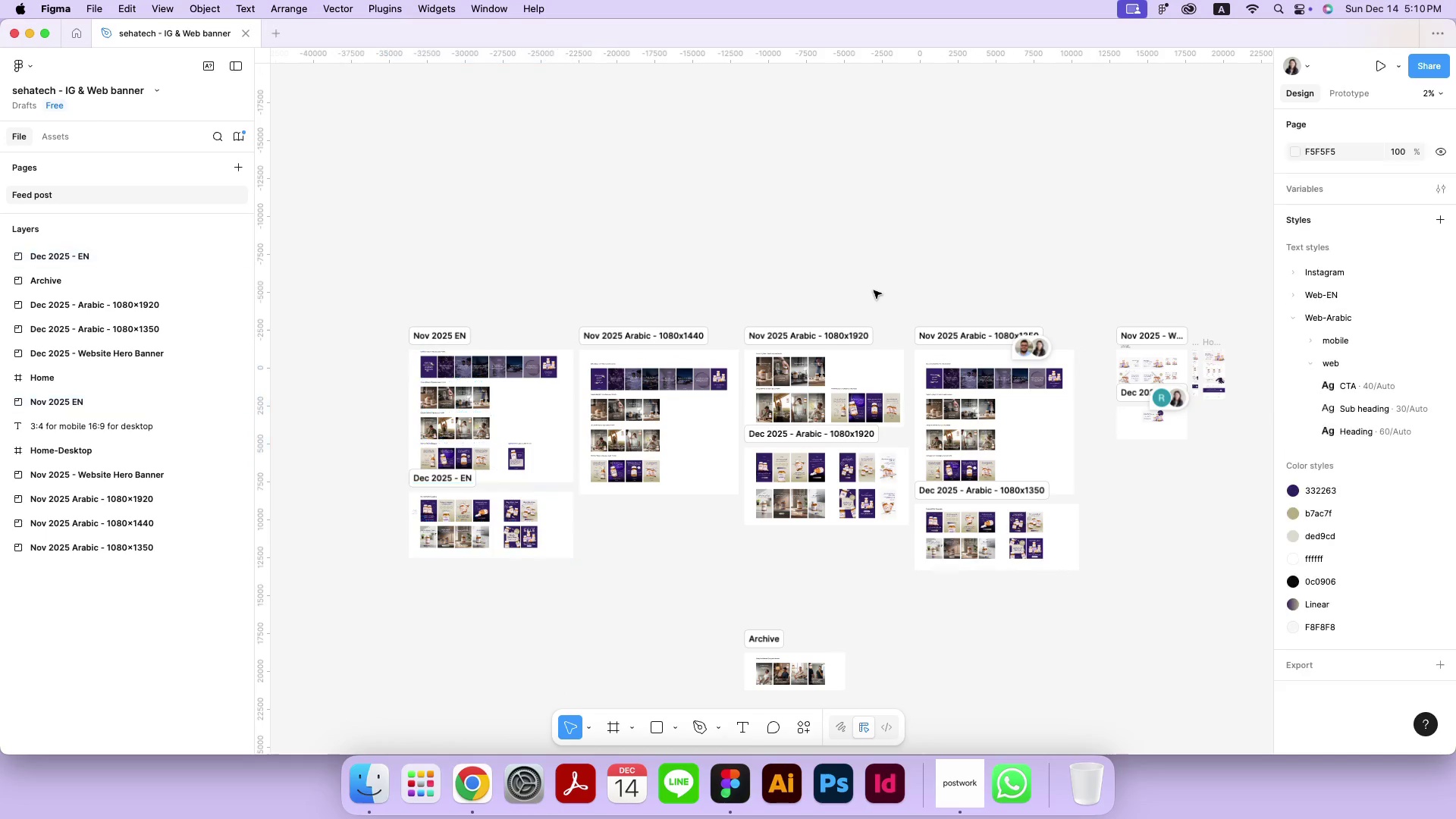 
hold_key(key=Space, duration=0.75)
 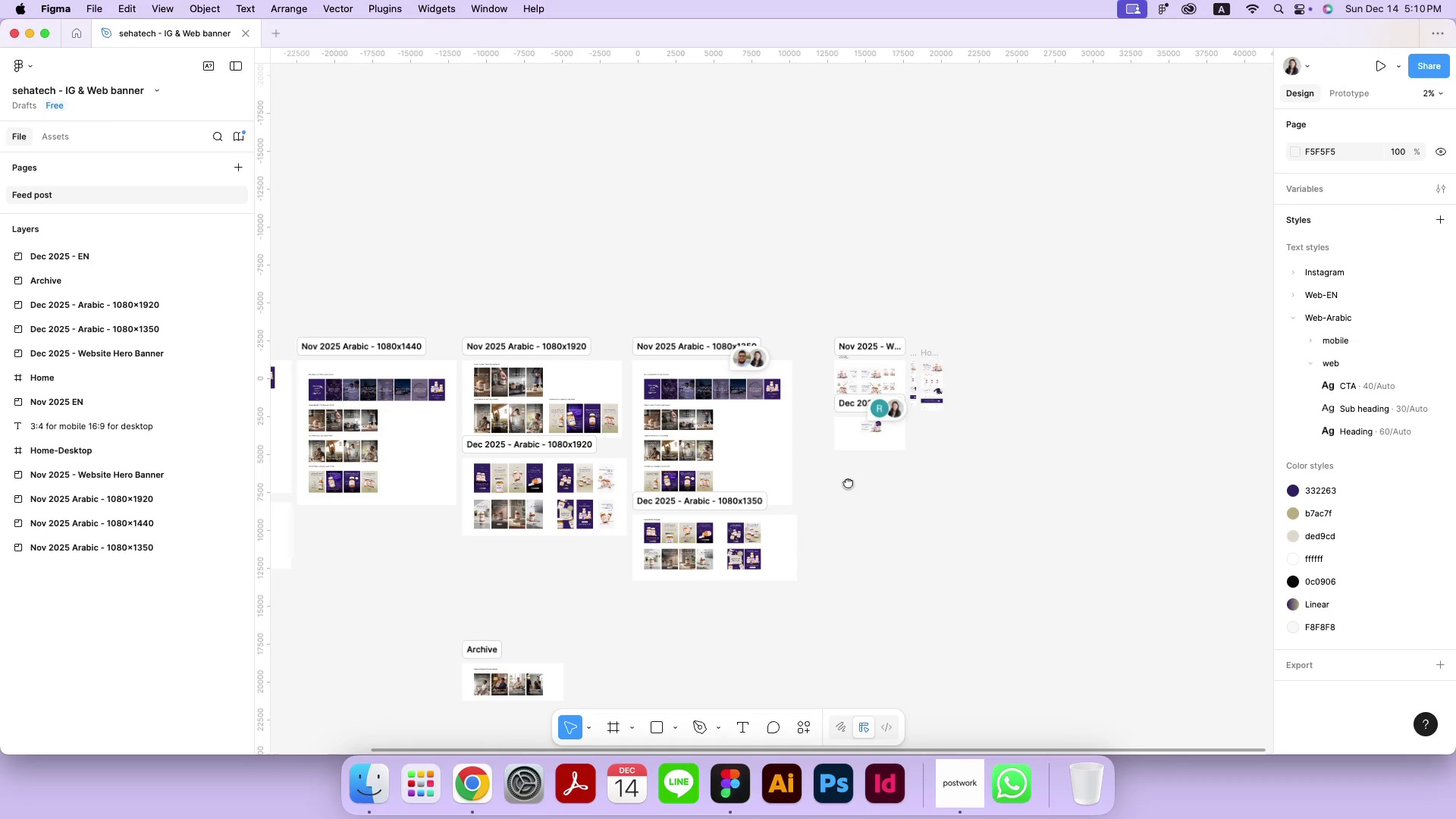 
left_click_drag(start_coordinate=[1129, 471], to_coordinate=[848, 482])
 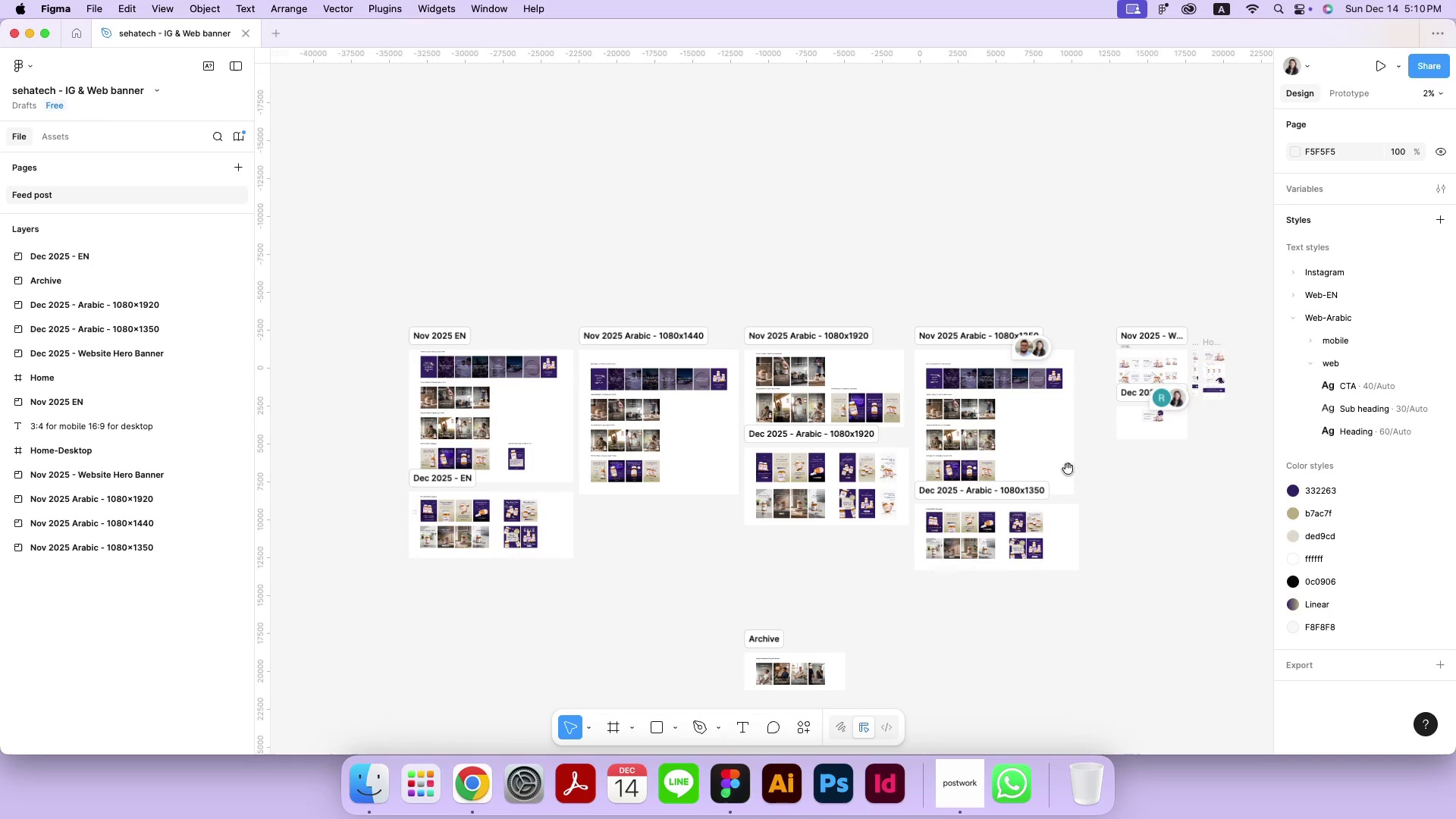 
left_click_drag(start_coordinate=[1006, 509], to_coordinate=[811, 302])
 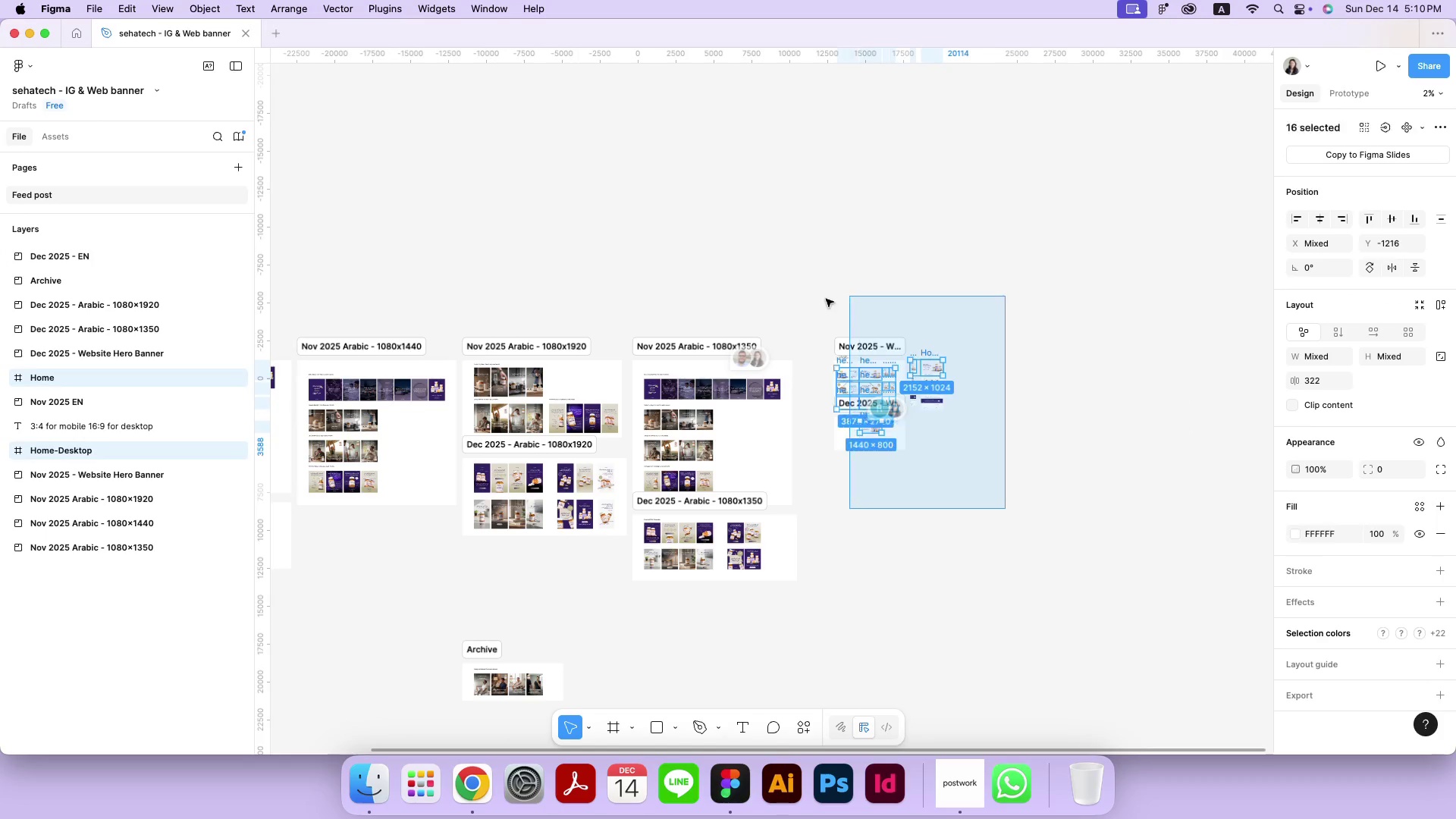 
left_click_drag(start_coordinate=[868, 347], to_coordinate=[1076, 347])
 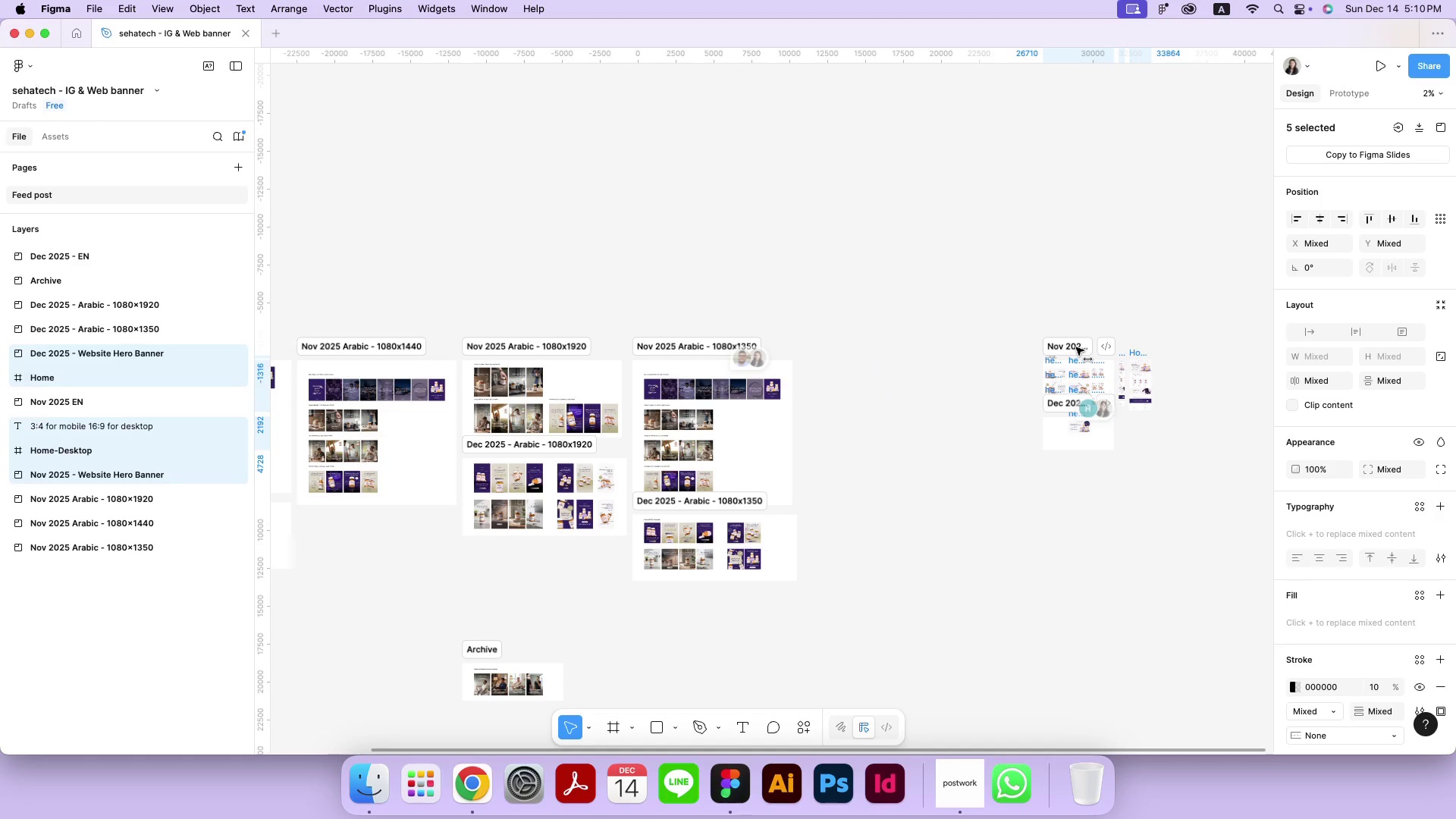 
hold_key(key=ShiftLeft, duration=1.16)
 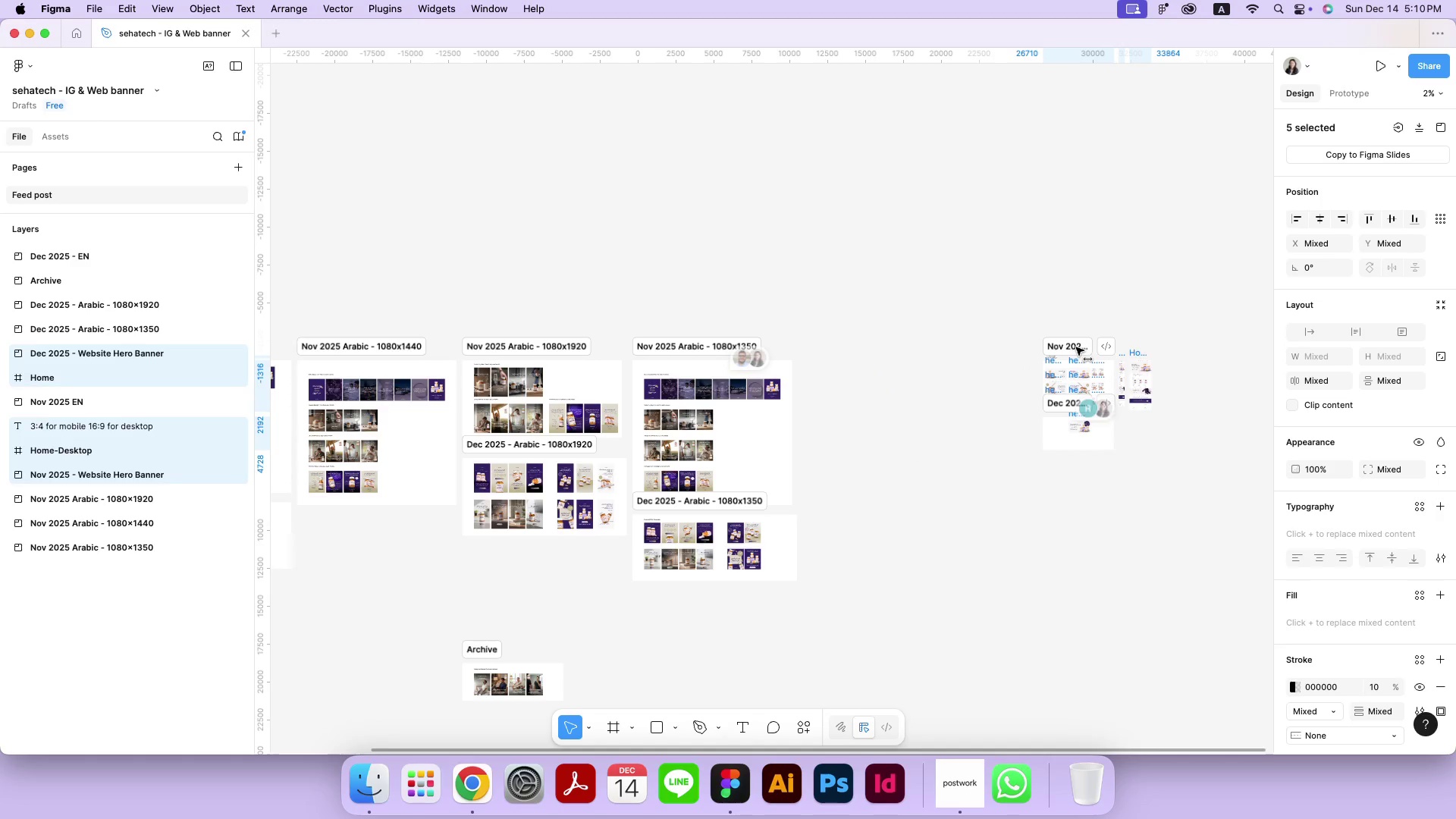 
left_click([942, 347])
 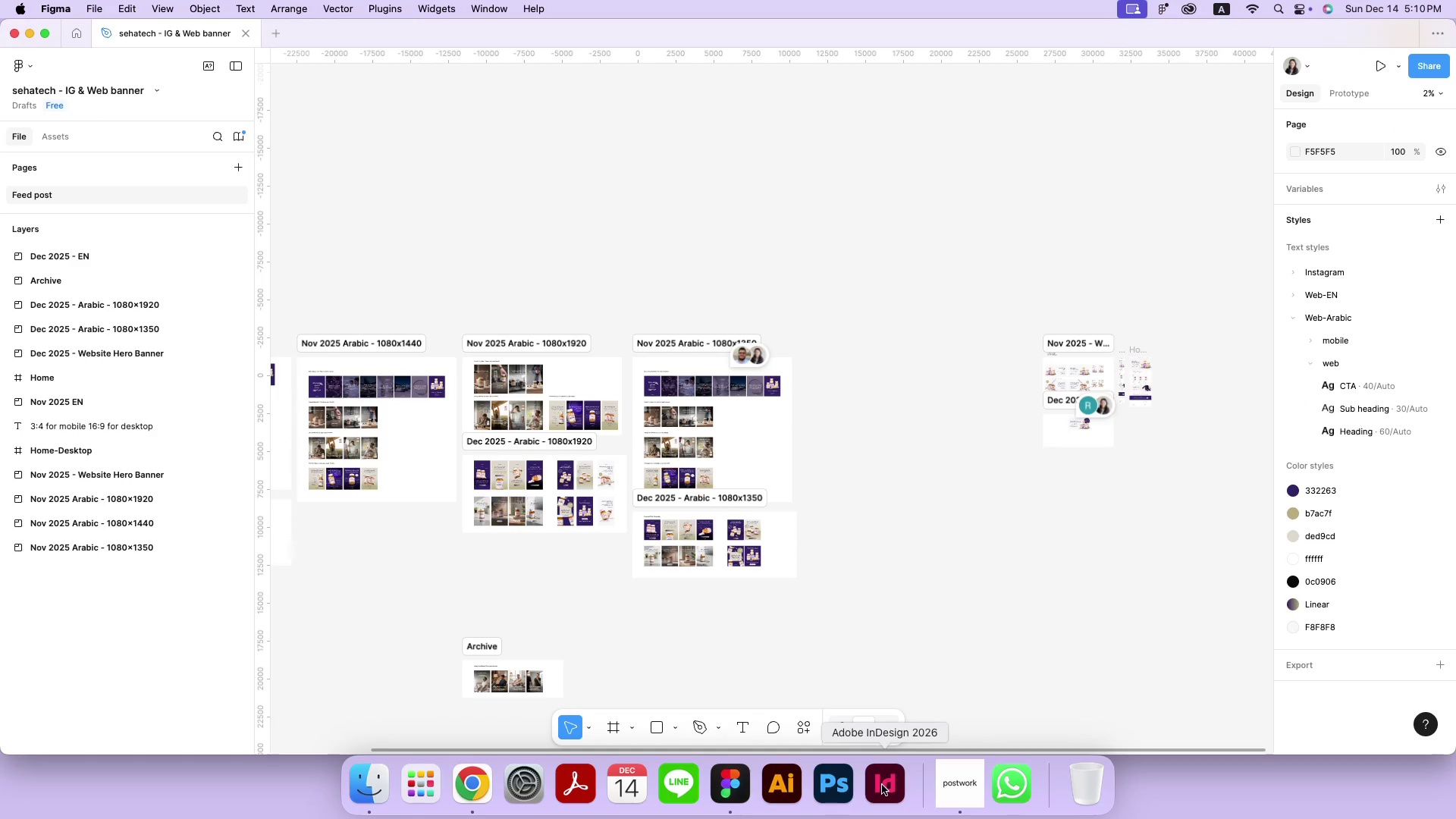 
scroll: coordinate [863, 441], scroll_direction: down, amount: 2.0
 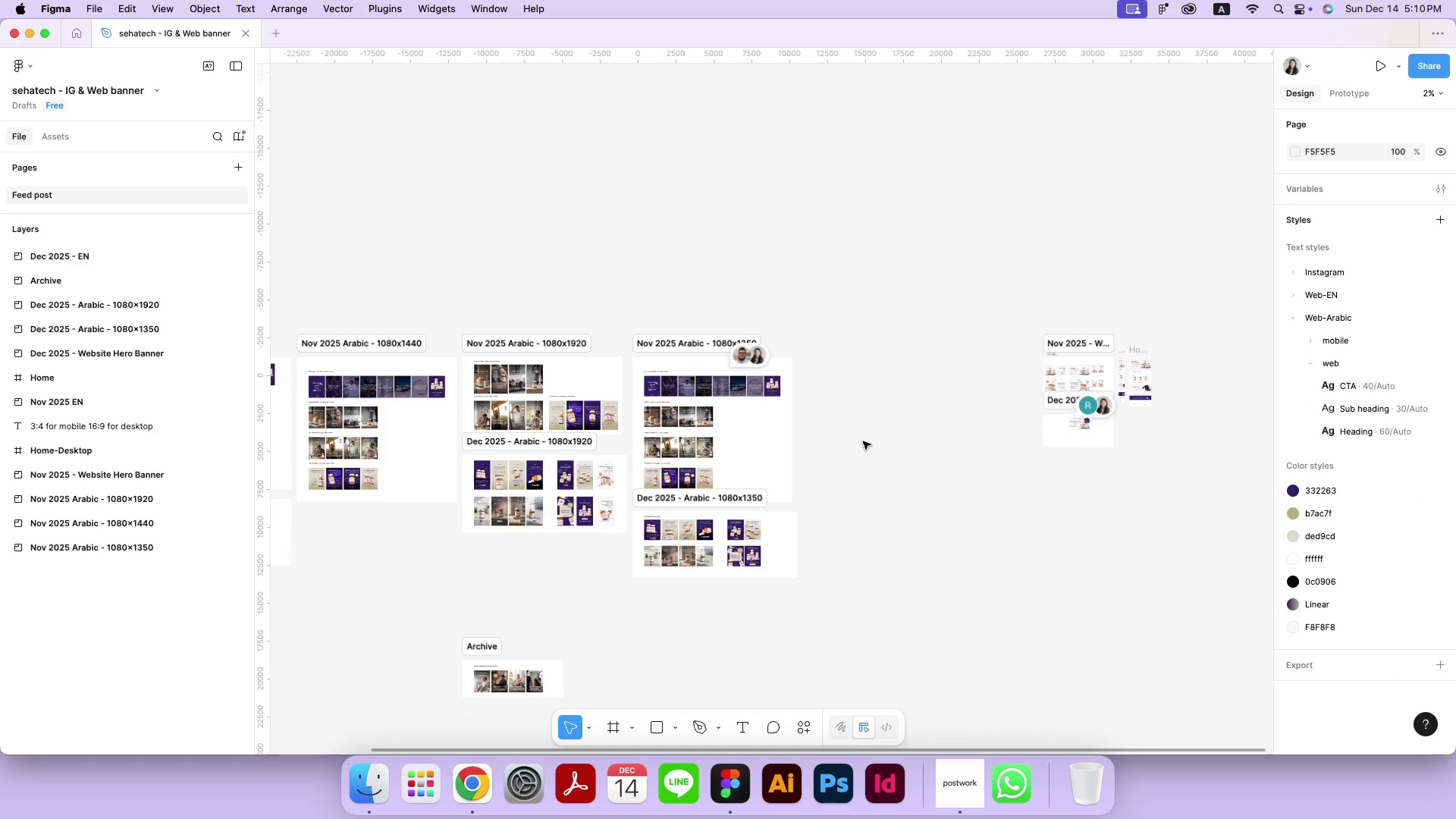 
key(Meta+Equal)
 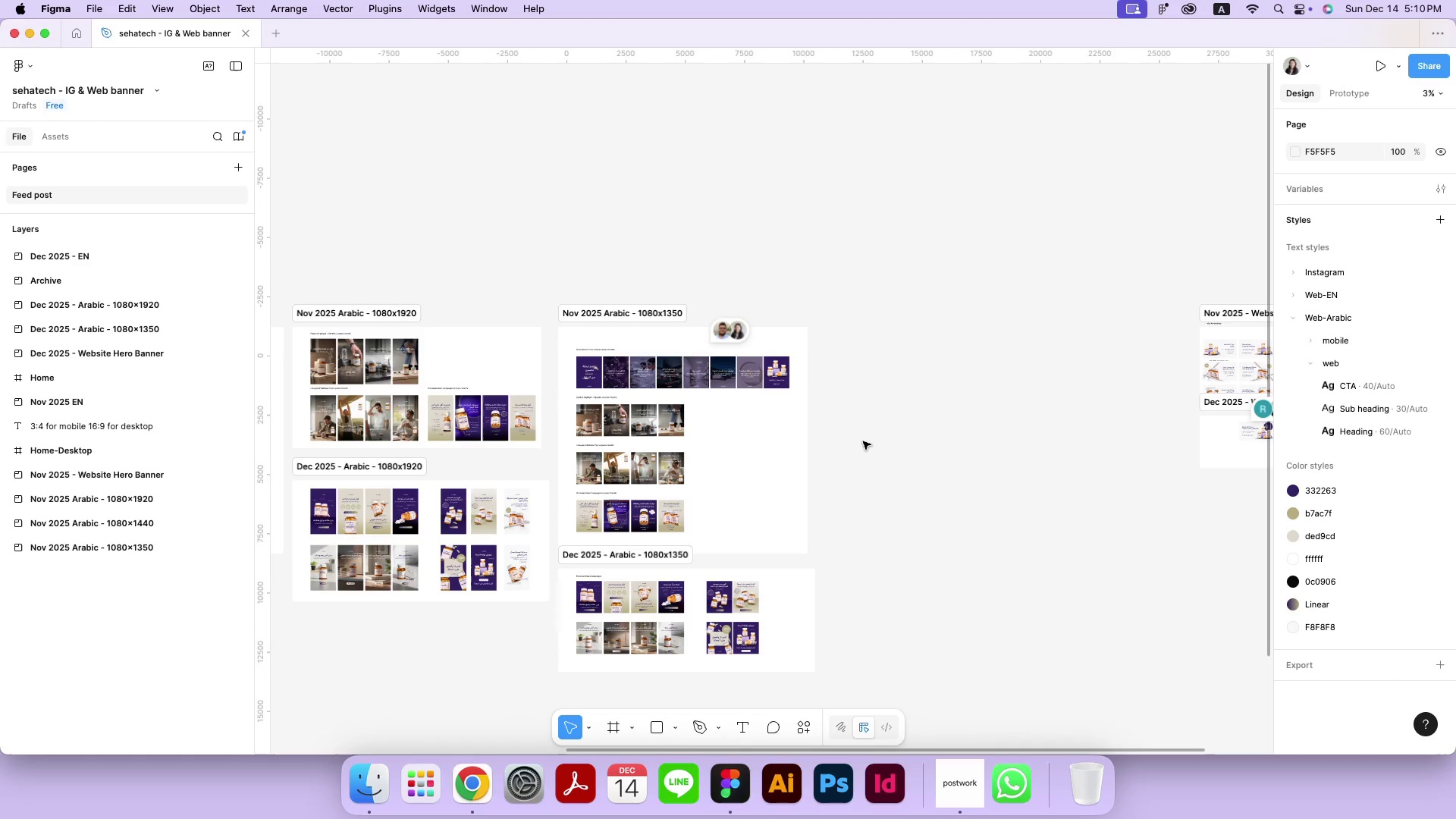 
key(Meta+MetaRight)
 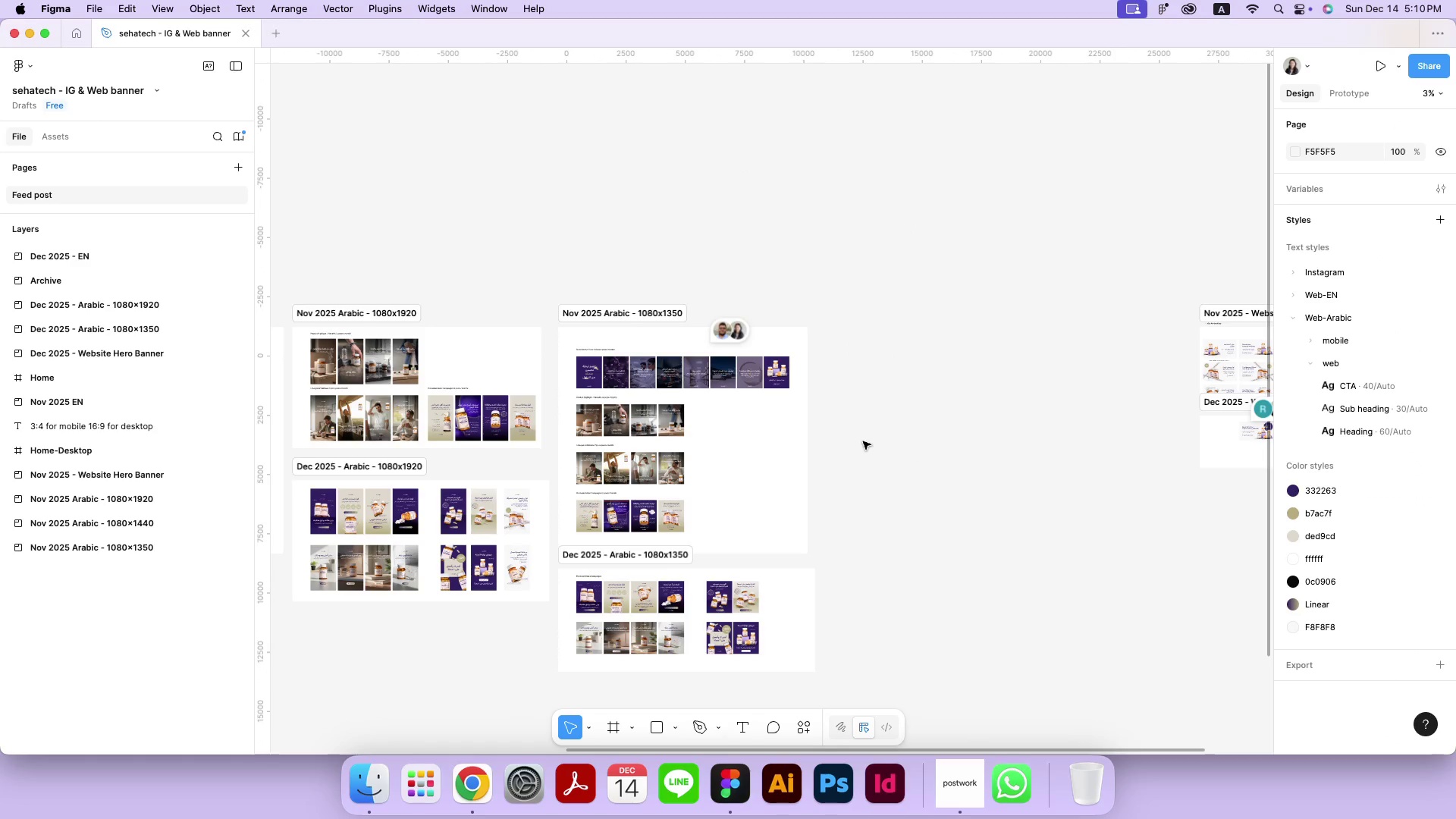 
key(Meta+Equal)
 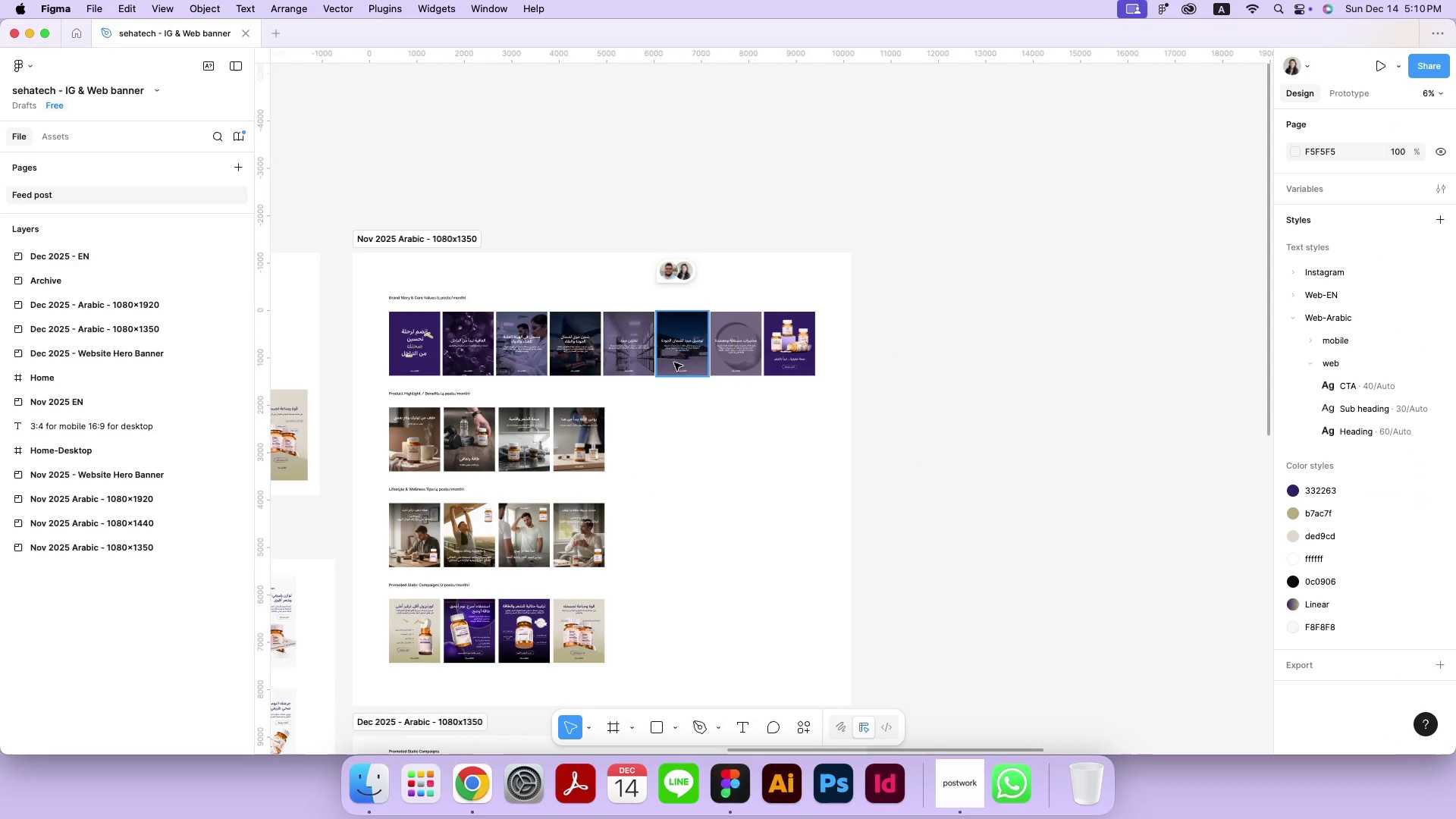 
left_click_drag(start_coordinate=[389, 242], to_coordinate=[898, 248])
 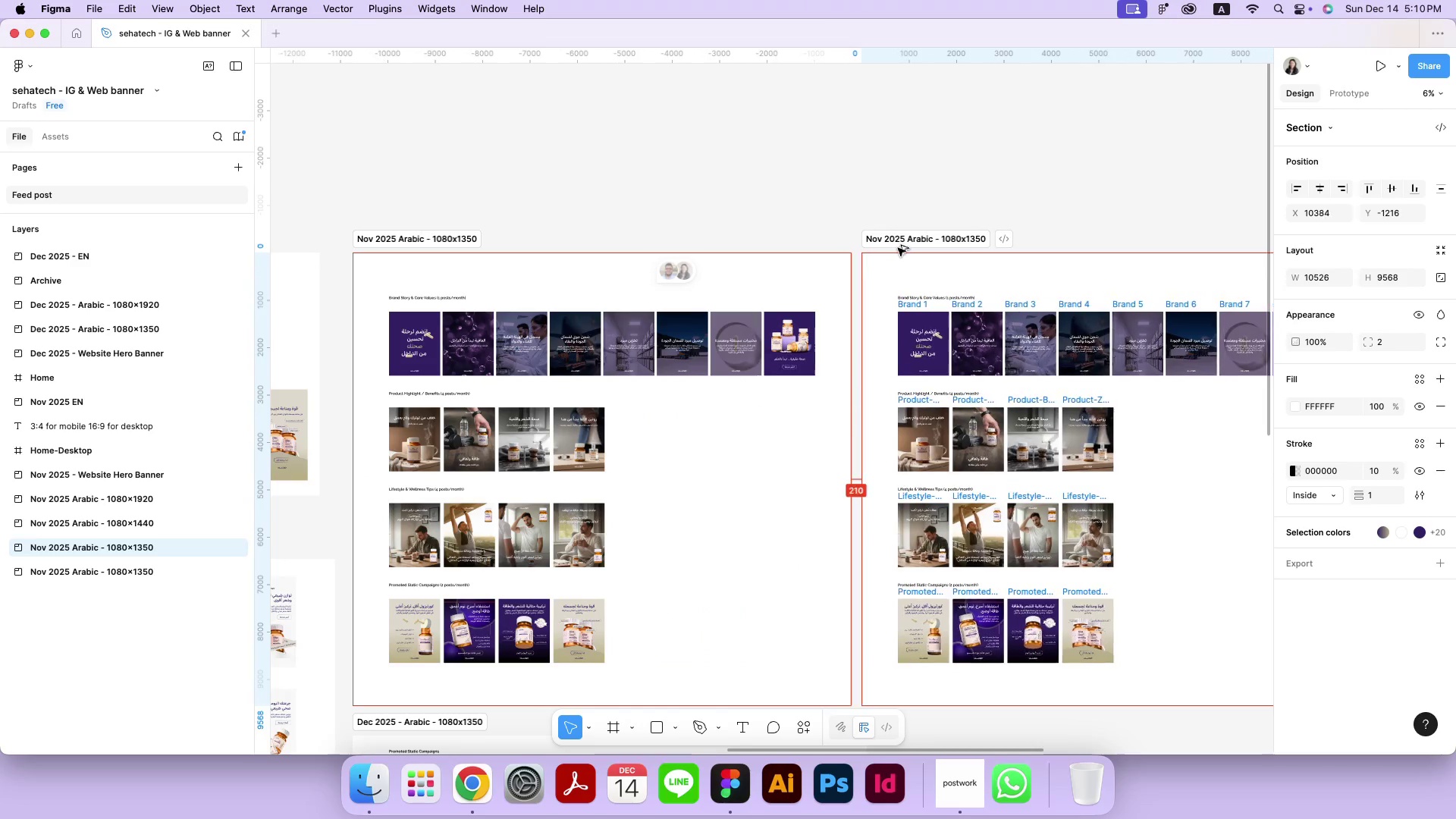 
hold_key(key=OptionLeft, duration=1.89)
 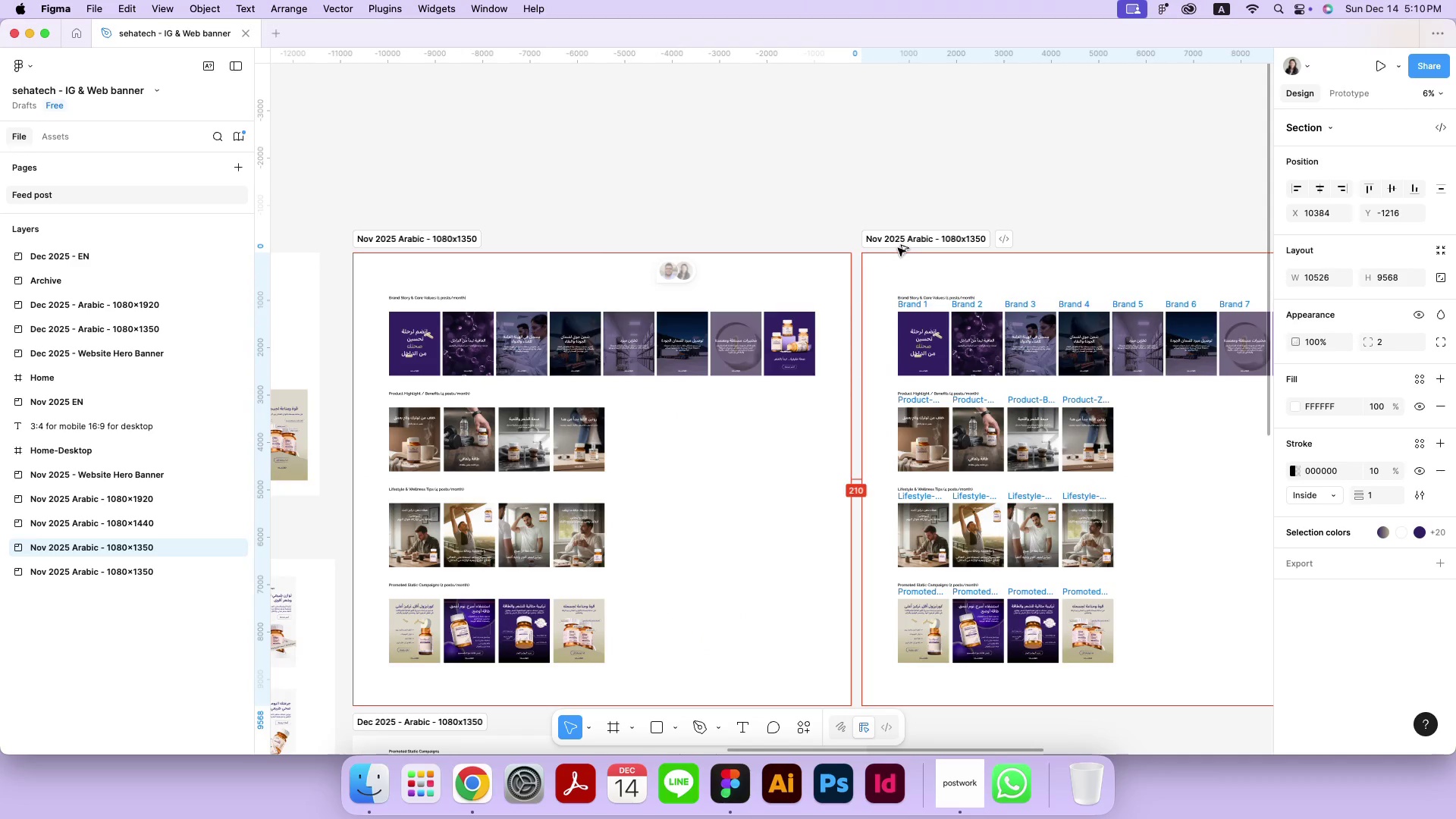 
hold_key(key=ShiftLeft, duration=1.75)